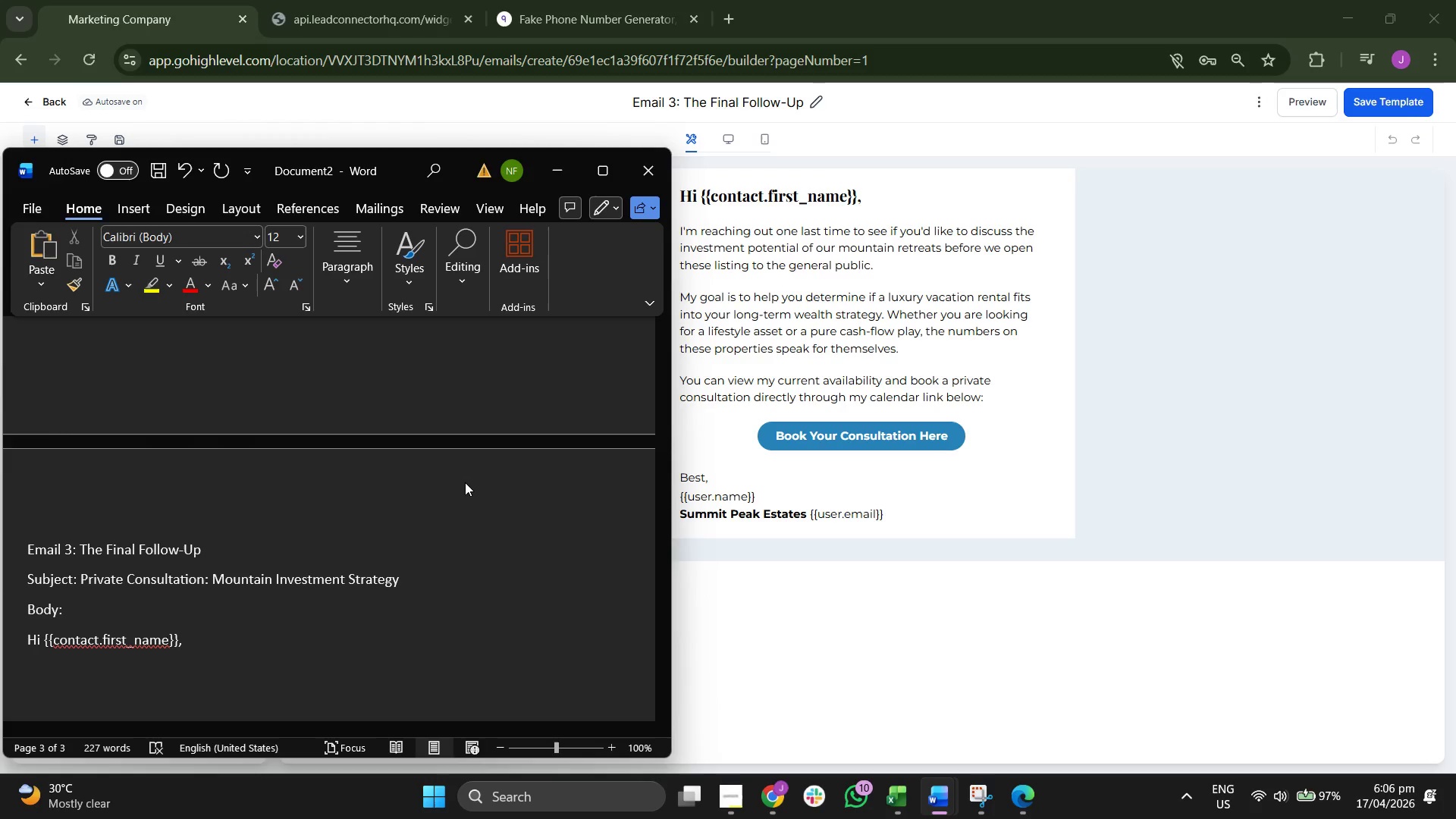 
scroll: coordinate [465, 482], scroll_direction: down, amount: 1.0
 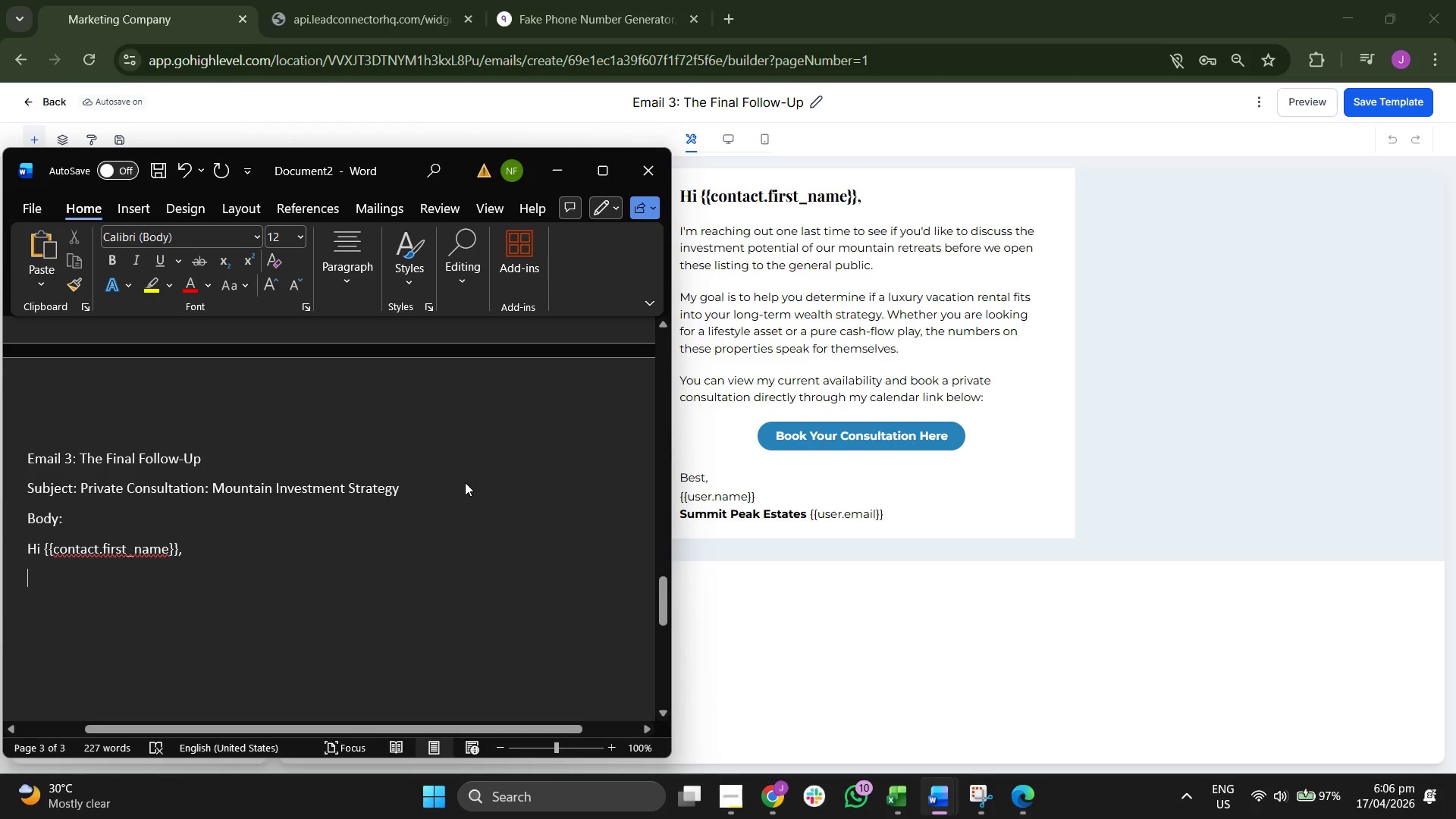 
type(O)
key(Backspace)
type(I'm reaching out one o)
key(Backspace)
type(last i)
key(Backspace)
type(time to ee if you'd )
key(Backspace)
key(Backspace)
key(Backspace)
type('d like to discuss the investment potenl)
key(Backspace)
type(tial of our ma)
key(Backspace)
type(ountain reetreats before we open these listing to the general public.)
 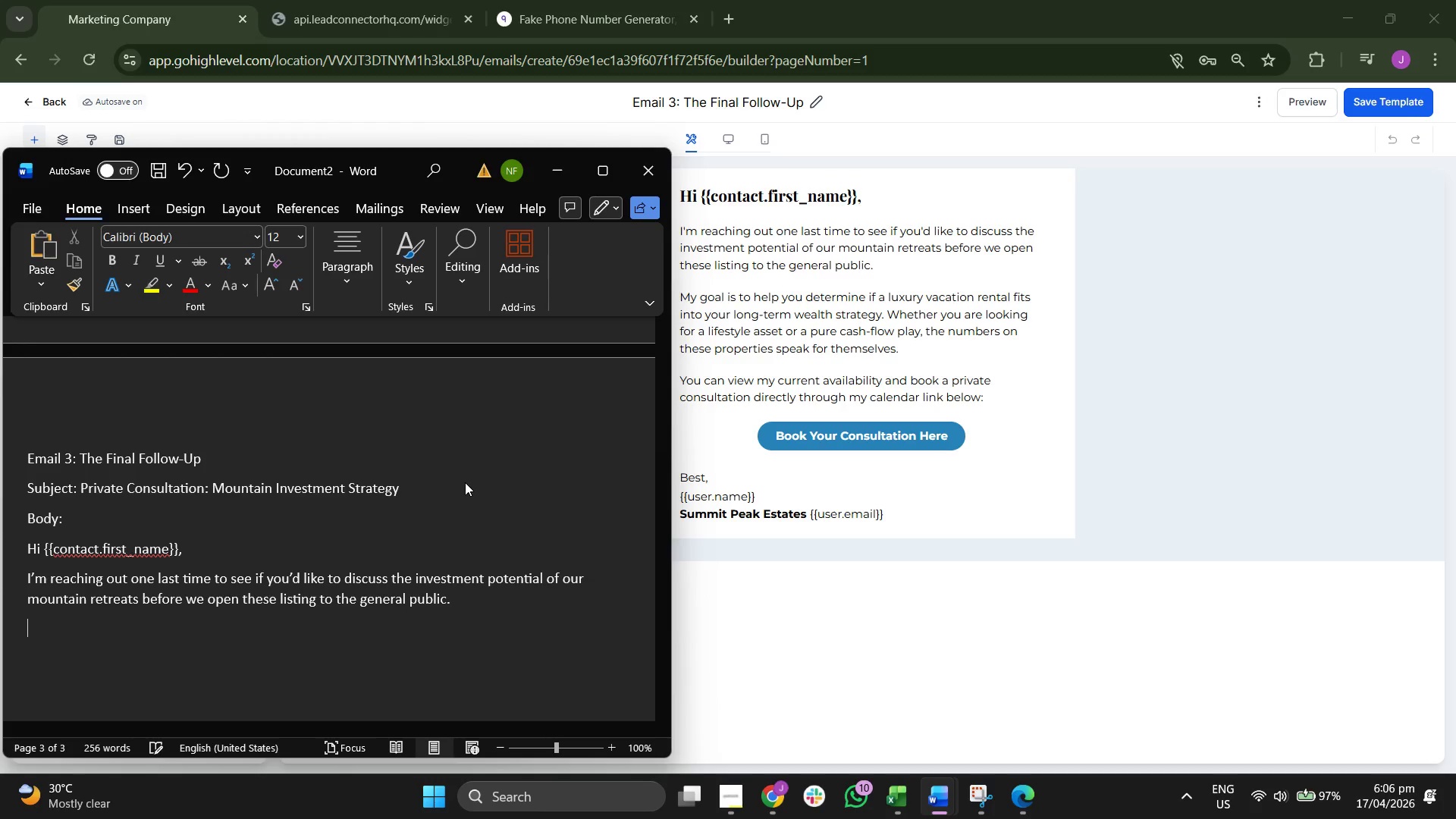 
hold_key(key=Backspace, duration=21.61)
 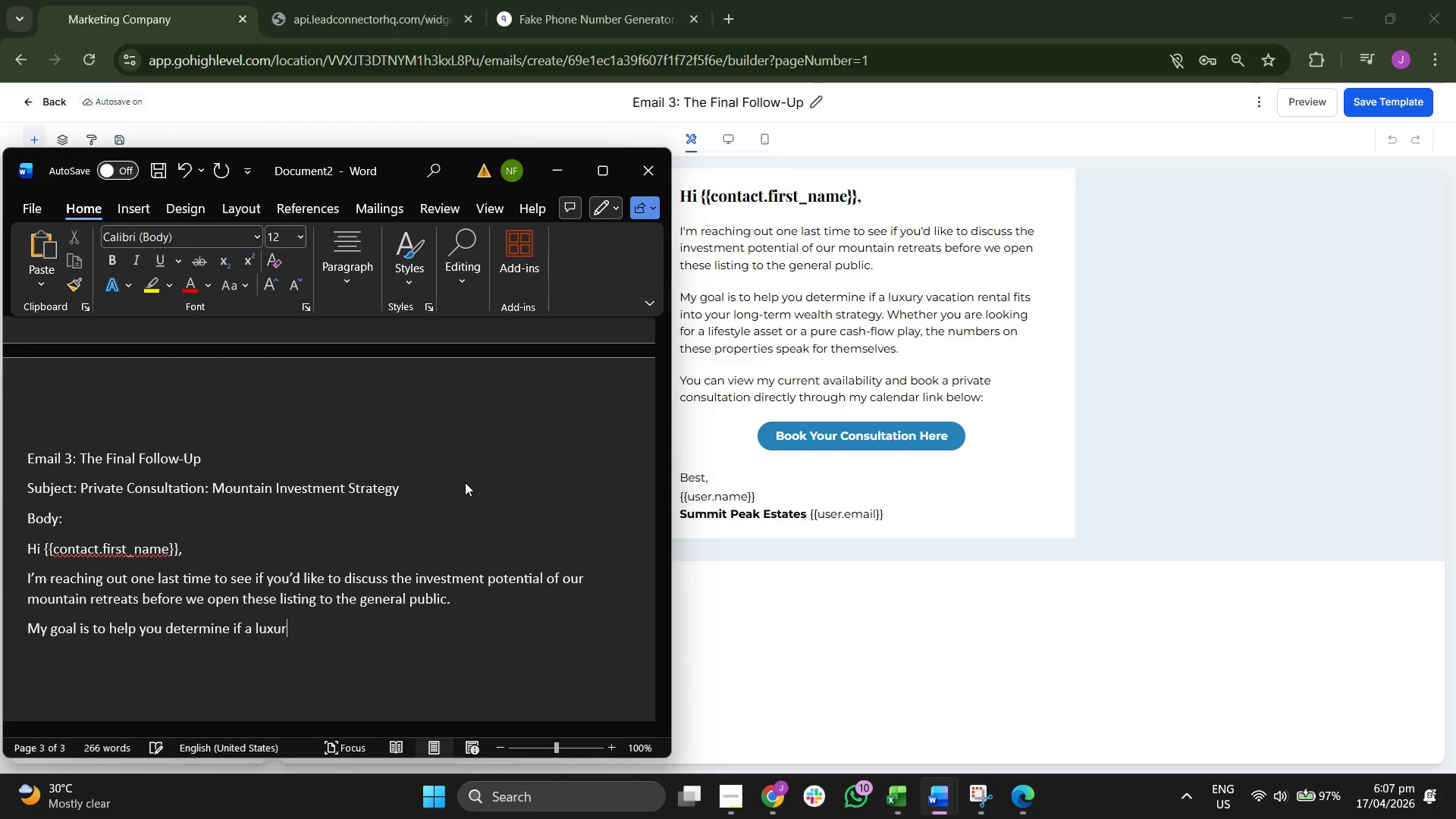 
key(Enter)
 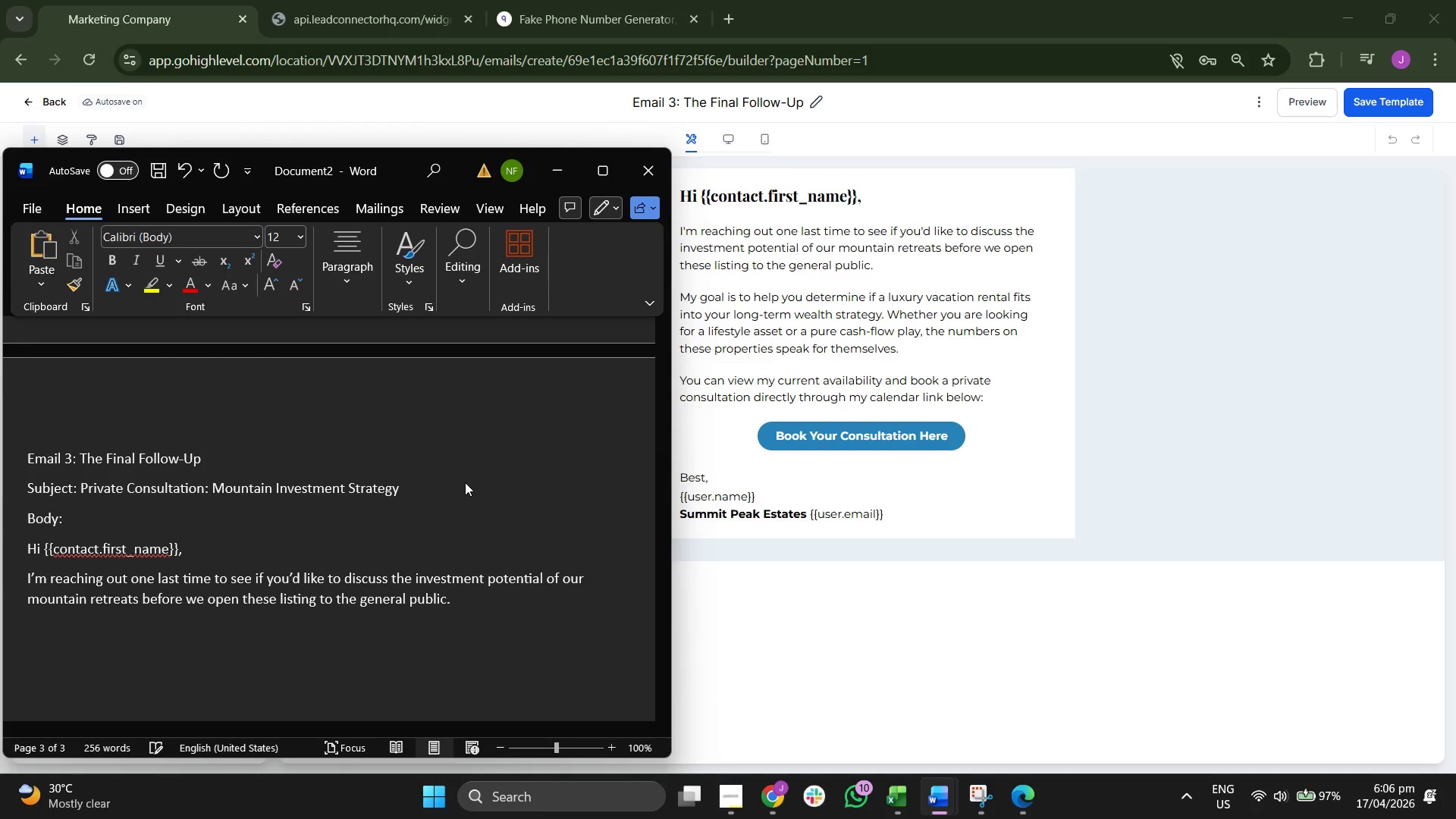 
type(My goal is to help you determine if a luuxury c)
key(Backspace)
type(vacation rental firts )
key(Backspace)
key(Backspace)
key(Backspace)
key(Backspace)
type(ts into your long-term welat)
key(Backspace)
key(Backspace)
key(Backspace)
type(alth stragety.)
key(Backspace)
key(Backspace)
key(Backspace)
key(Backspace)
key(Backspace)
type(tegy. Whether you;re)
key(Backspace)
key(Backspace)
key(Backspace)
type('re  )
key(Backspace)
key(Backspace)
key(Backspace)
key(Backspace)
key(Backspace)
type( arel)
key(Backspace)
type( looking for alife)
key(Backspace)
key(Backspace)
key(Backspace)
key(Backspace)
type( lfie)
key(Backspace)
key(Backspace)
key(Backspace)
type(ief)
key(Backspace)
key(Backspace)
type(festyle asset or a pure cash-flow play, th )
key(Backspace)
type(e numbers on therse)
key(Backspace)
key(Backspace)
key(Backspace)
type(se properties p)
key(Backspace)
type(speak for themselves.)
 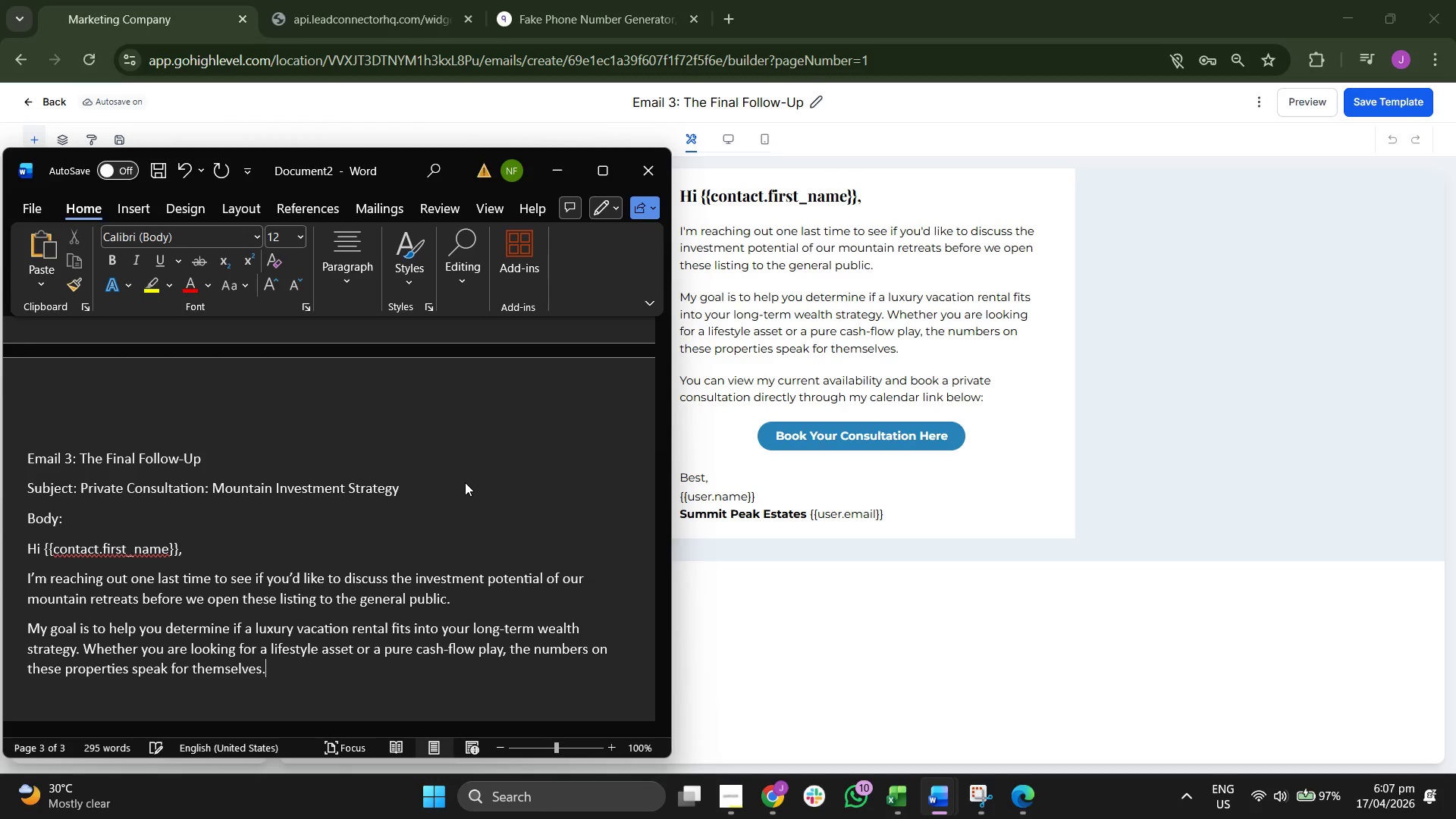 
key(Enter)
 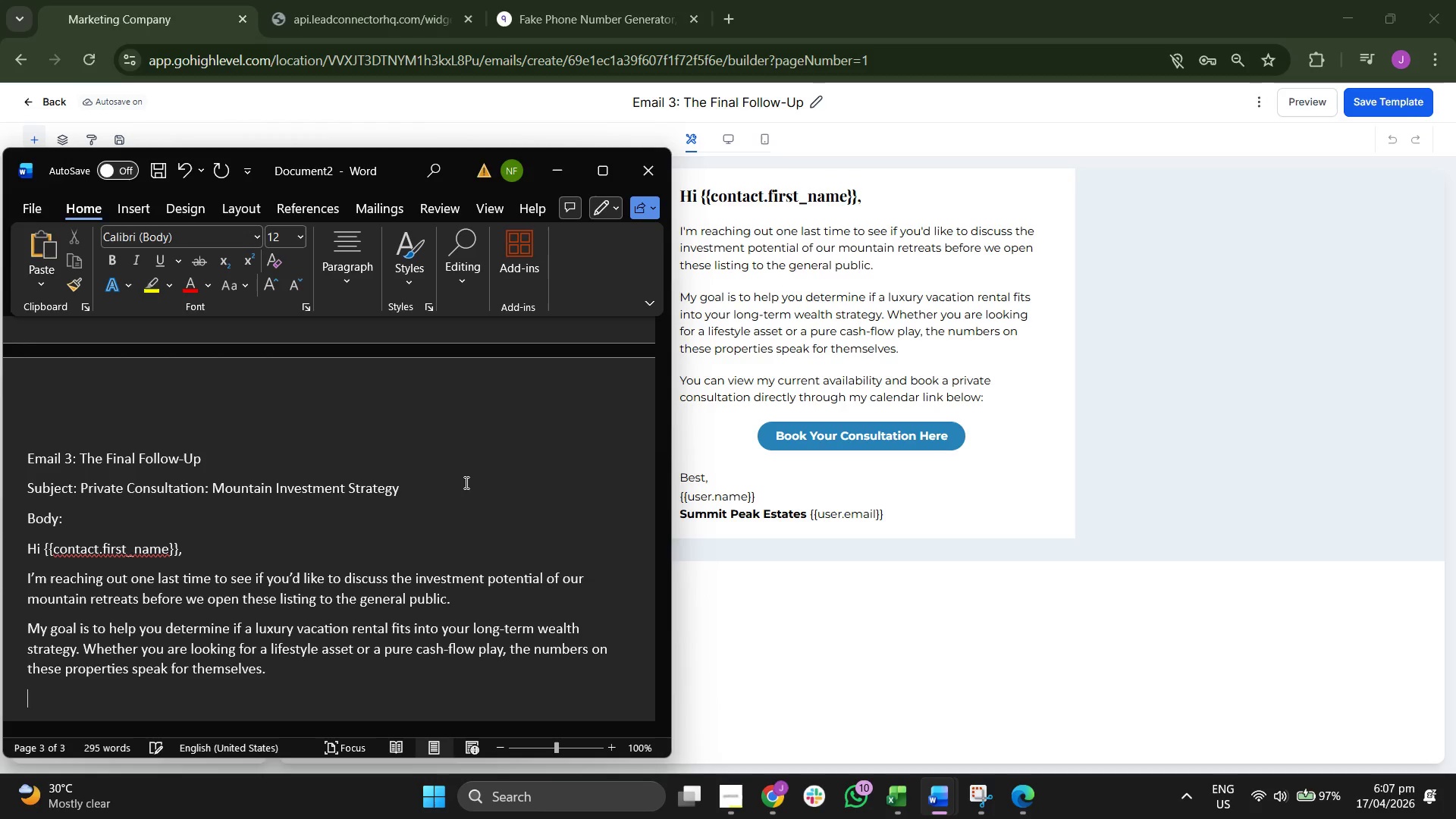 
type(YO)
key(Backspace)
type(ou c)
 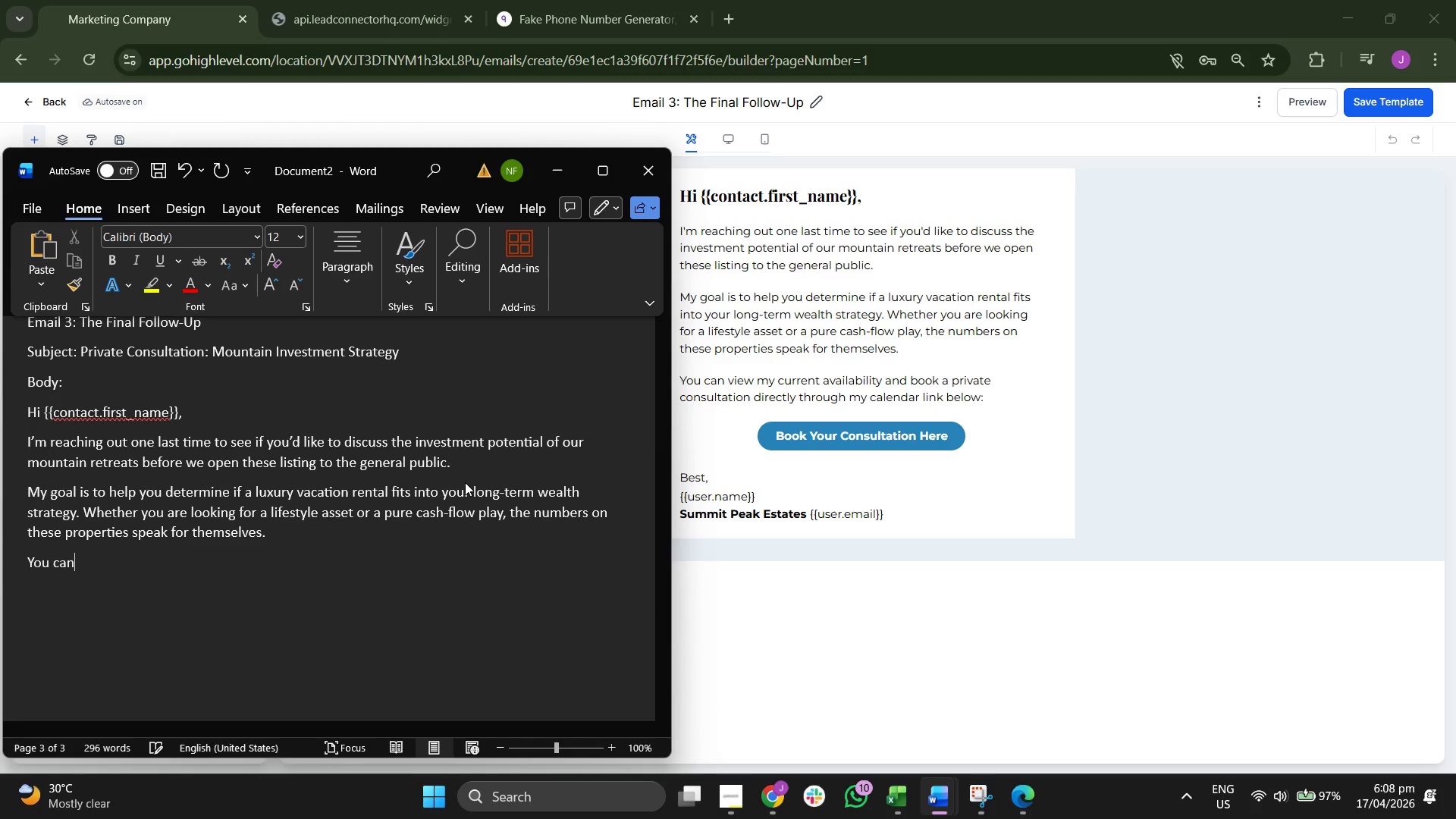 
scroll: coordinate [465, 482], scroll_direction: down, amount: 3.0
 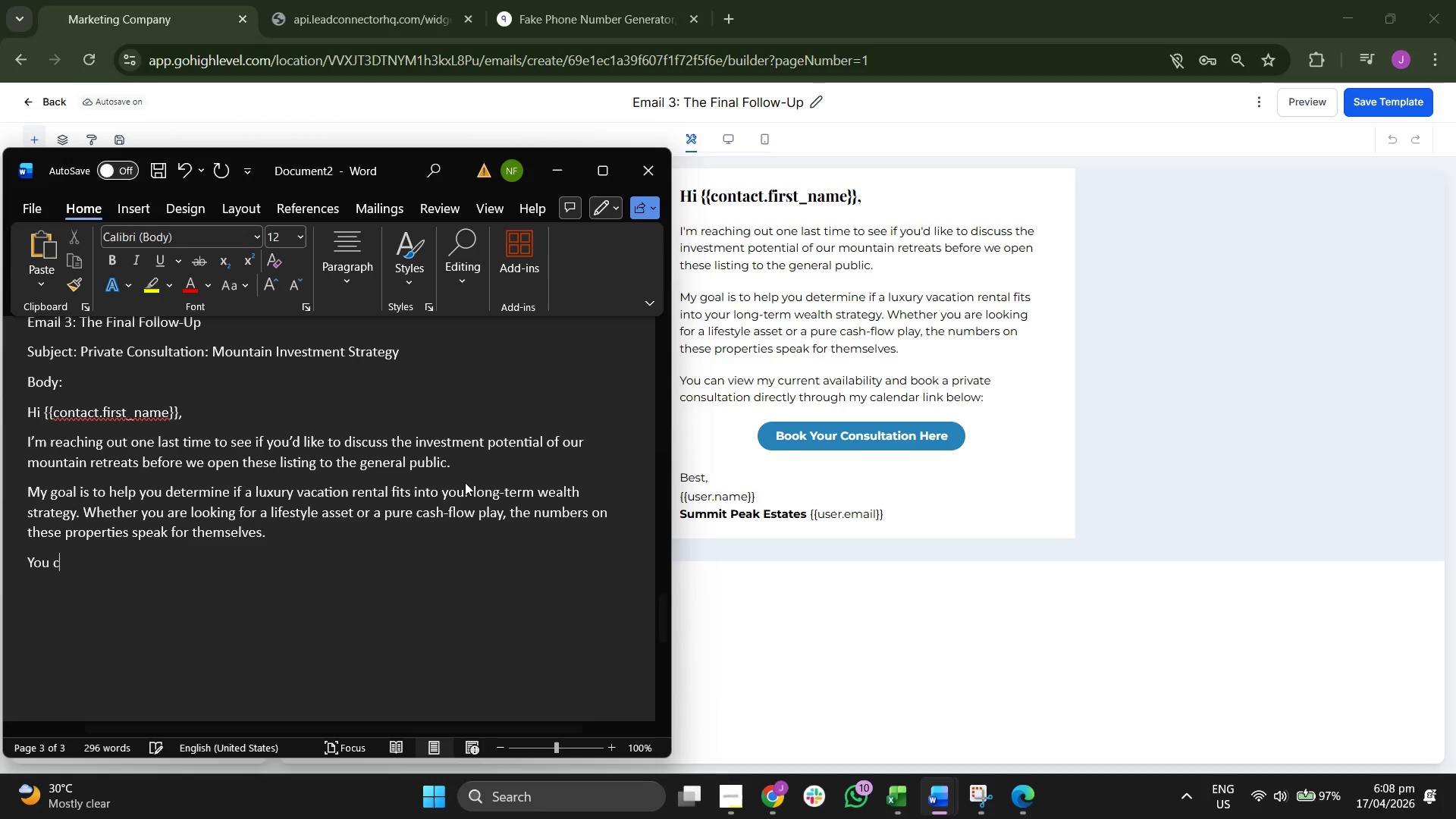 
type(an view my current availan)
key(Backspace)
type(bility)
key(Backspace)
key(Backspace)
type(ty and book a pric)
key(Backspace)
type(vate cos)
key(Backspace)
type(nsultation directly through my calendar link below:)
 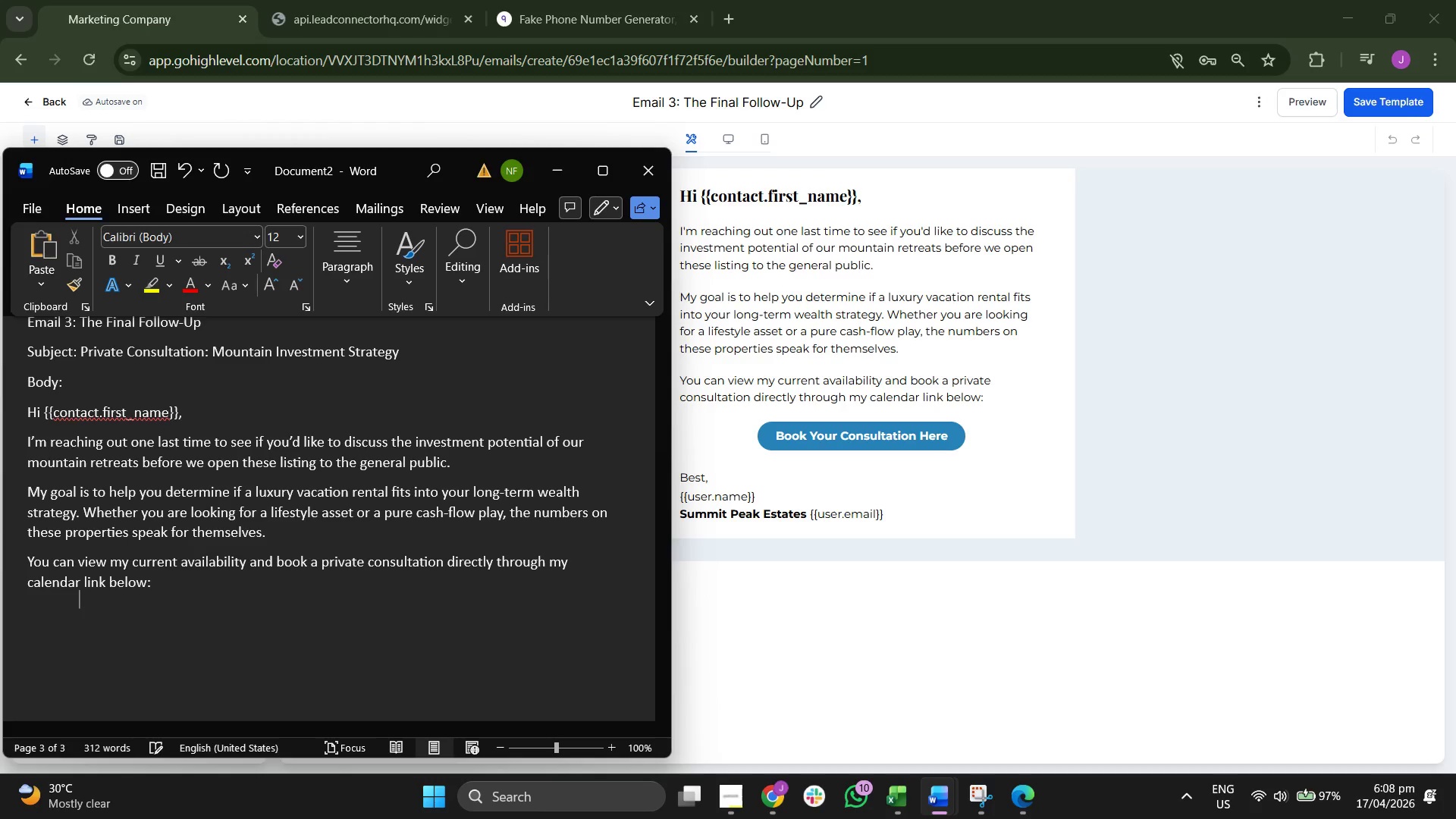 
 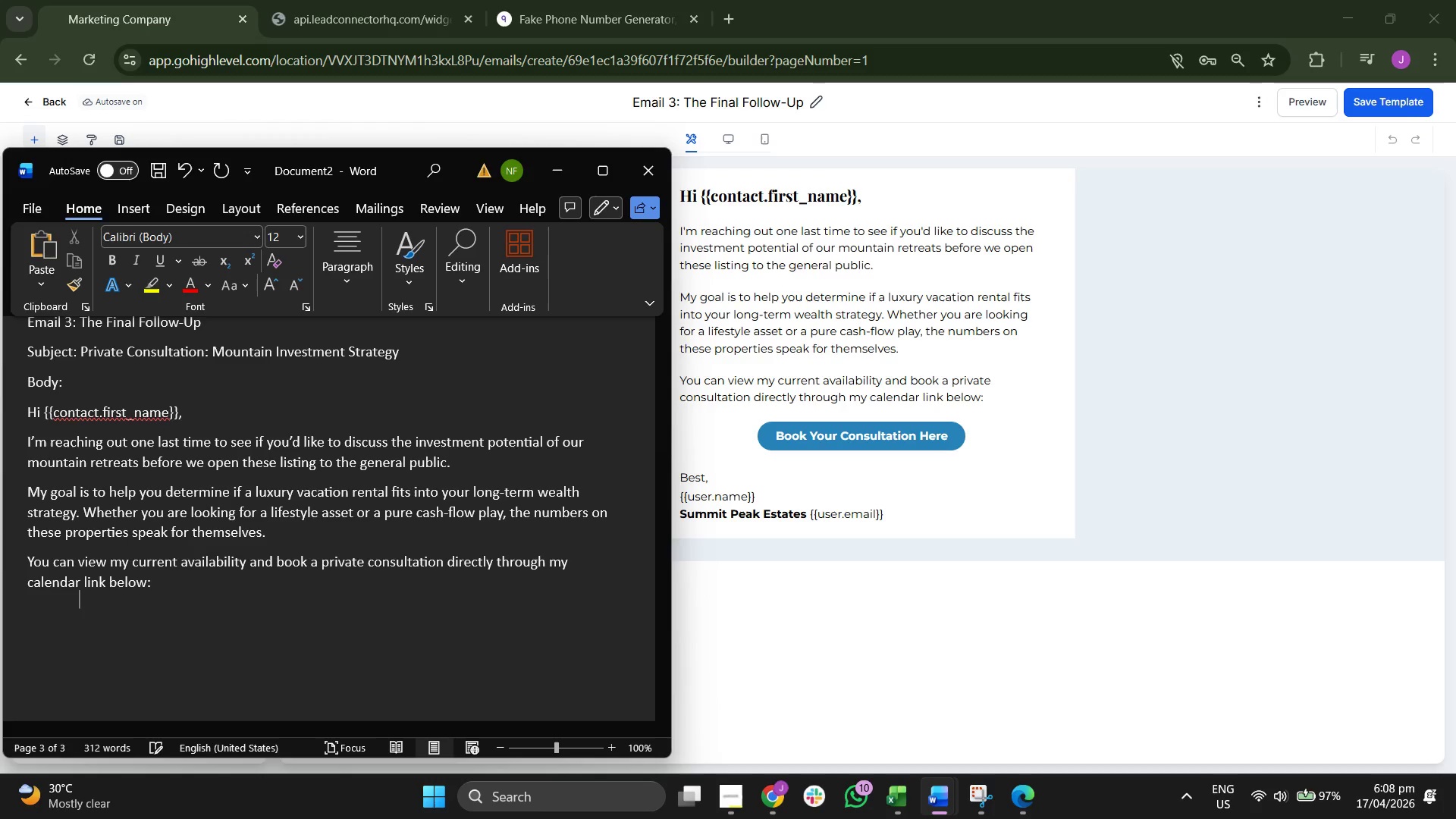 
key(Enter)
 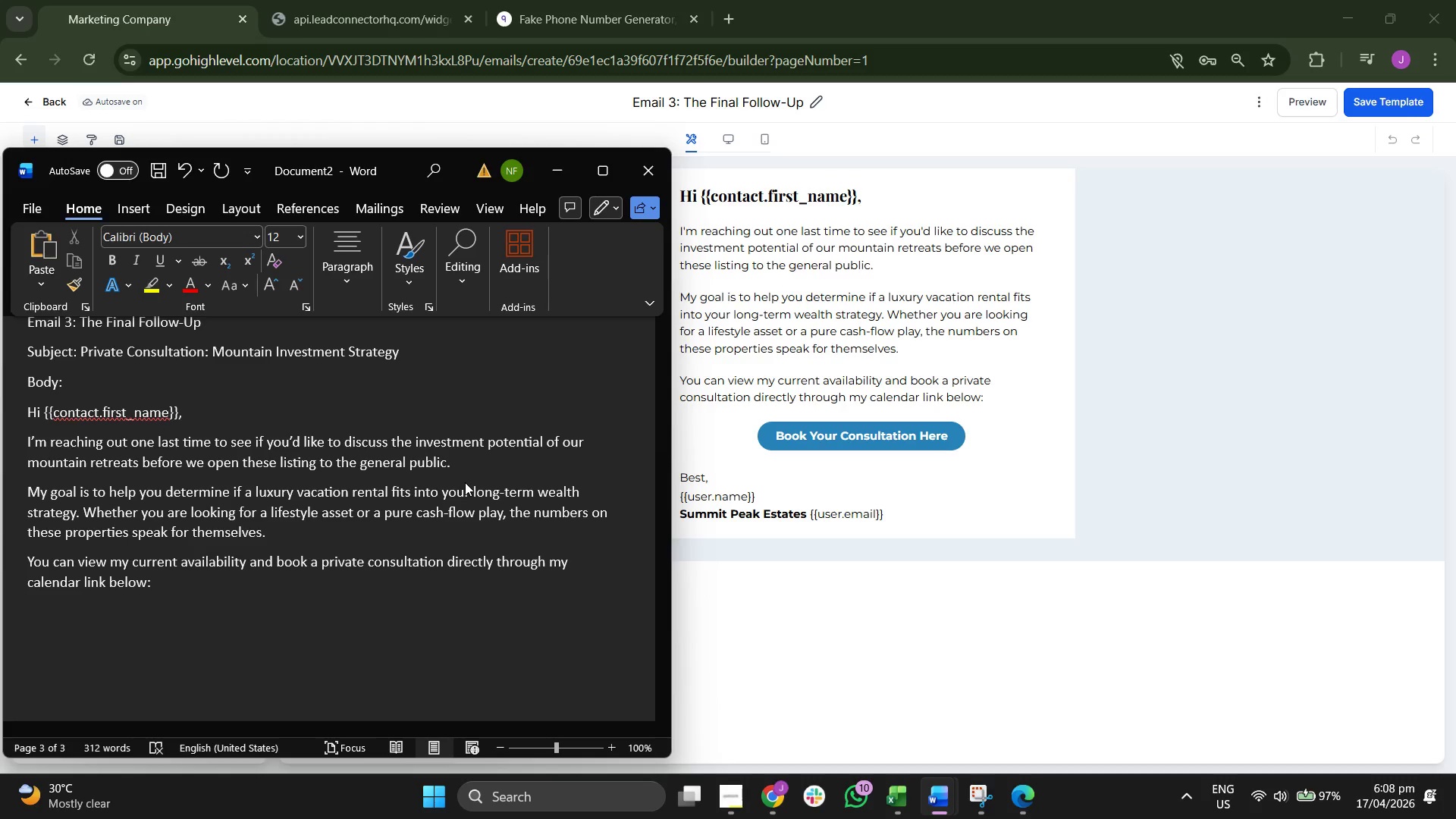 
key(Control+B)
 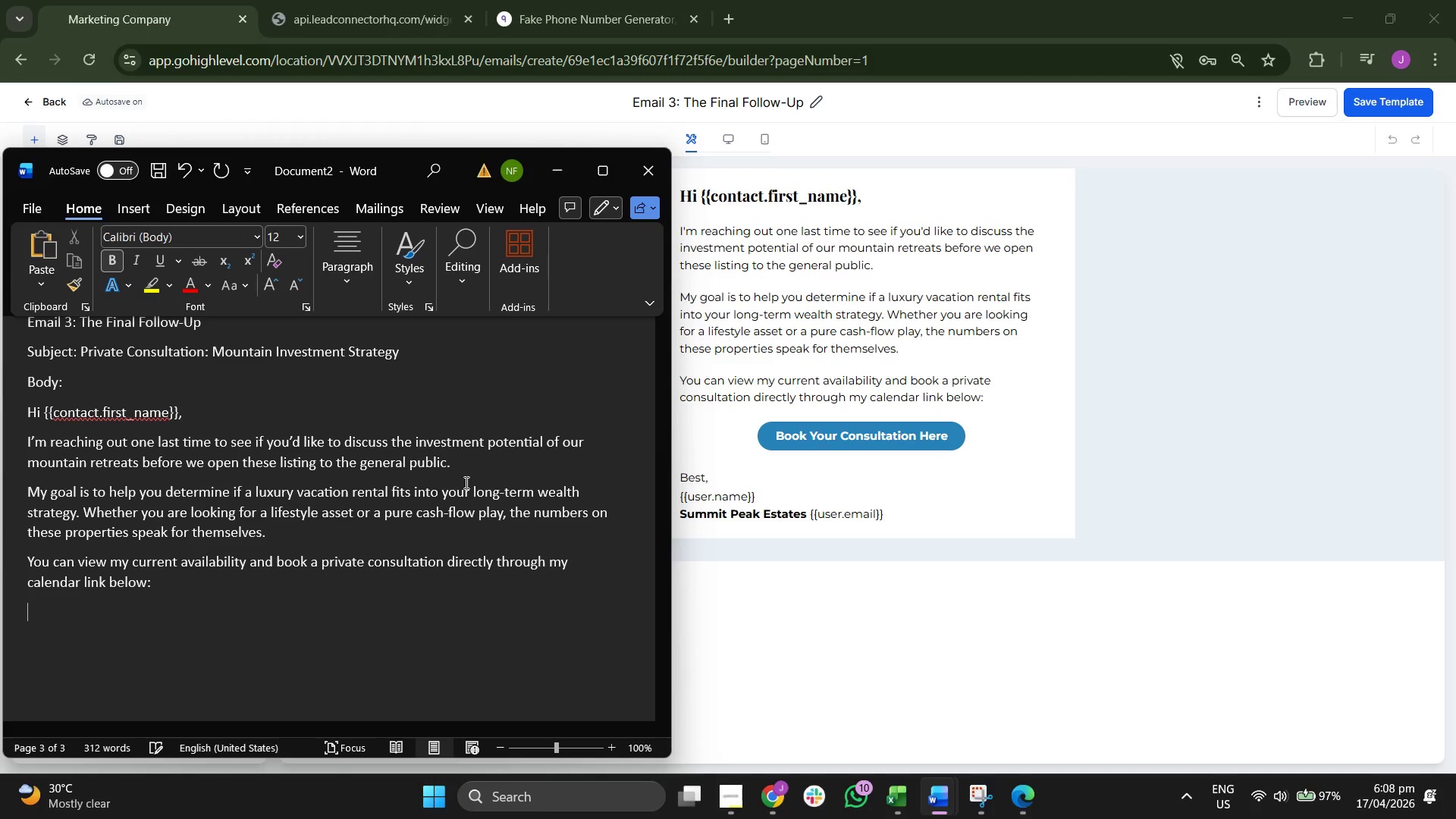 
type([Butoo)
key(Backspace)
key(Backspace)
type(o)
key(Backspace)
type(ton: Book Tou)
key(Backspace)
key(Backspace)
key(Backspace)
type(Your Cn)
key(Backspace)
type(onsultation Here] [t)
key(Backspace)
type(Trigger i)
key(Backspace)
type(Link: )
 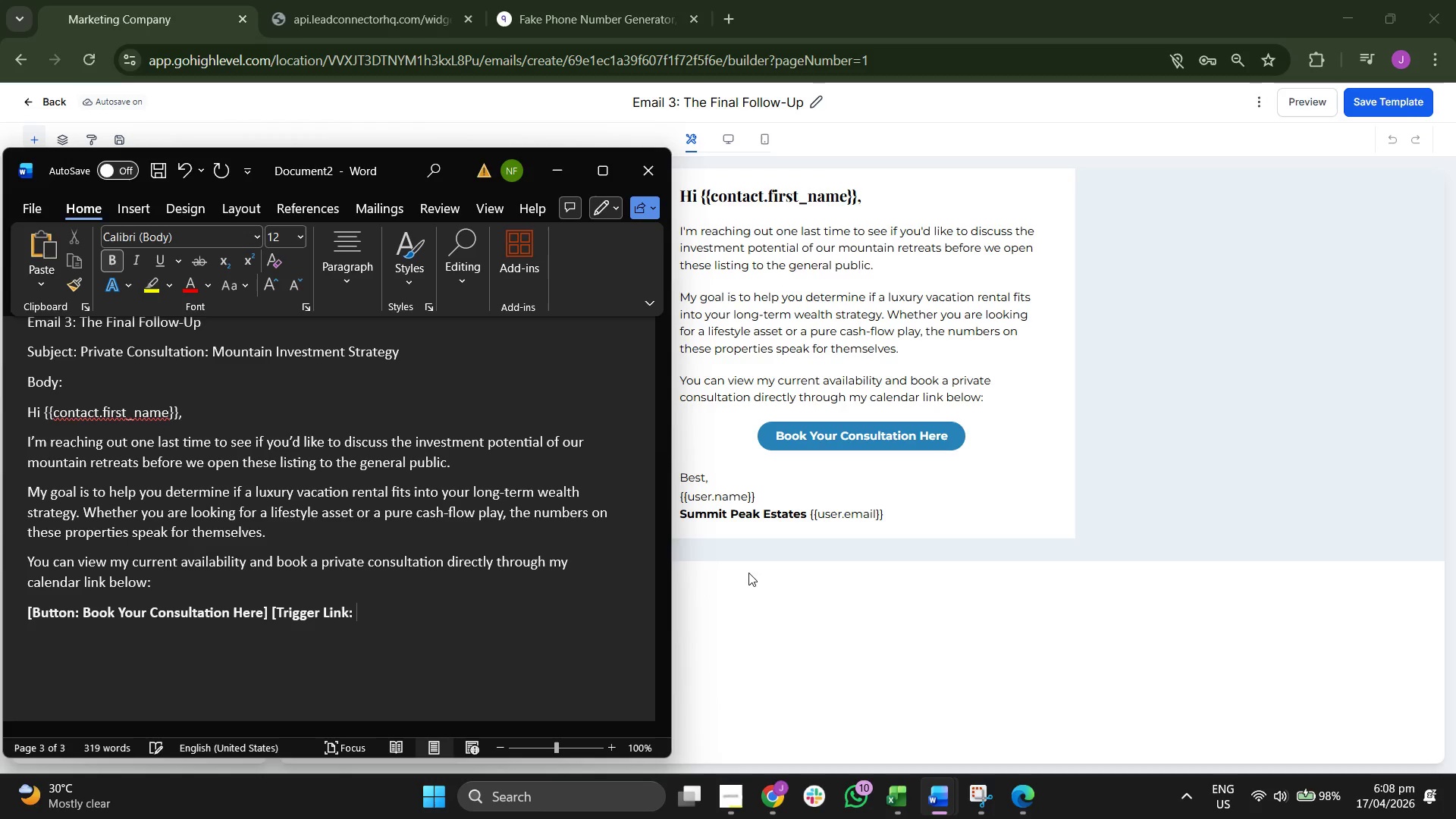 
left_click([777, 582])
 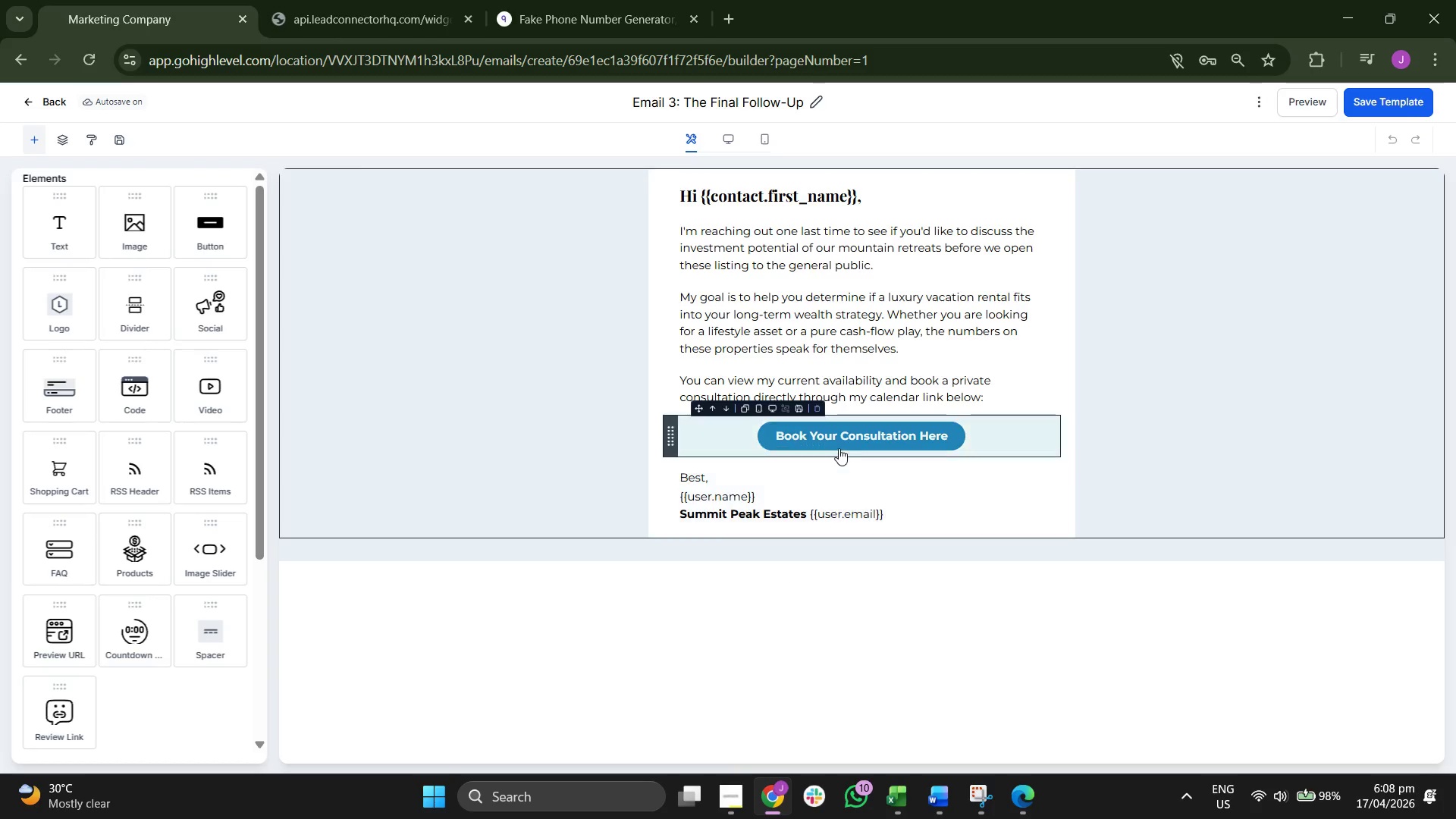 
left_click([843, 444])
 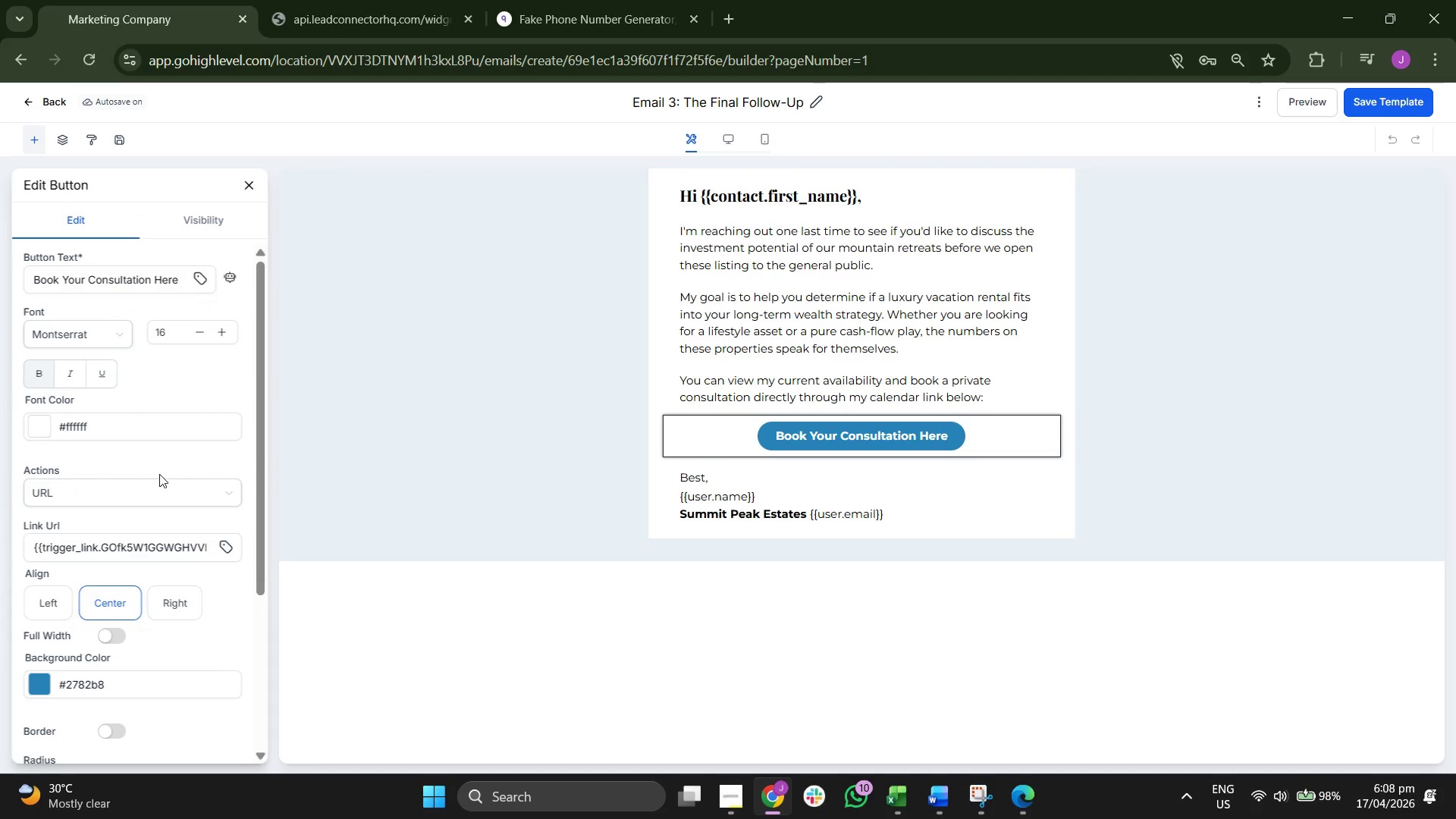 
scroll: coordinate [159, 474], scroll_direction: down, amount: 1.0
 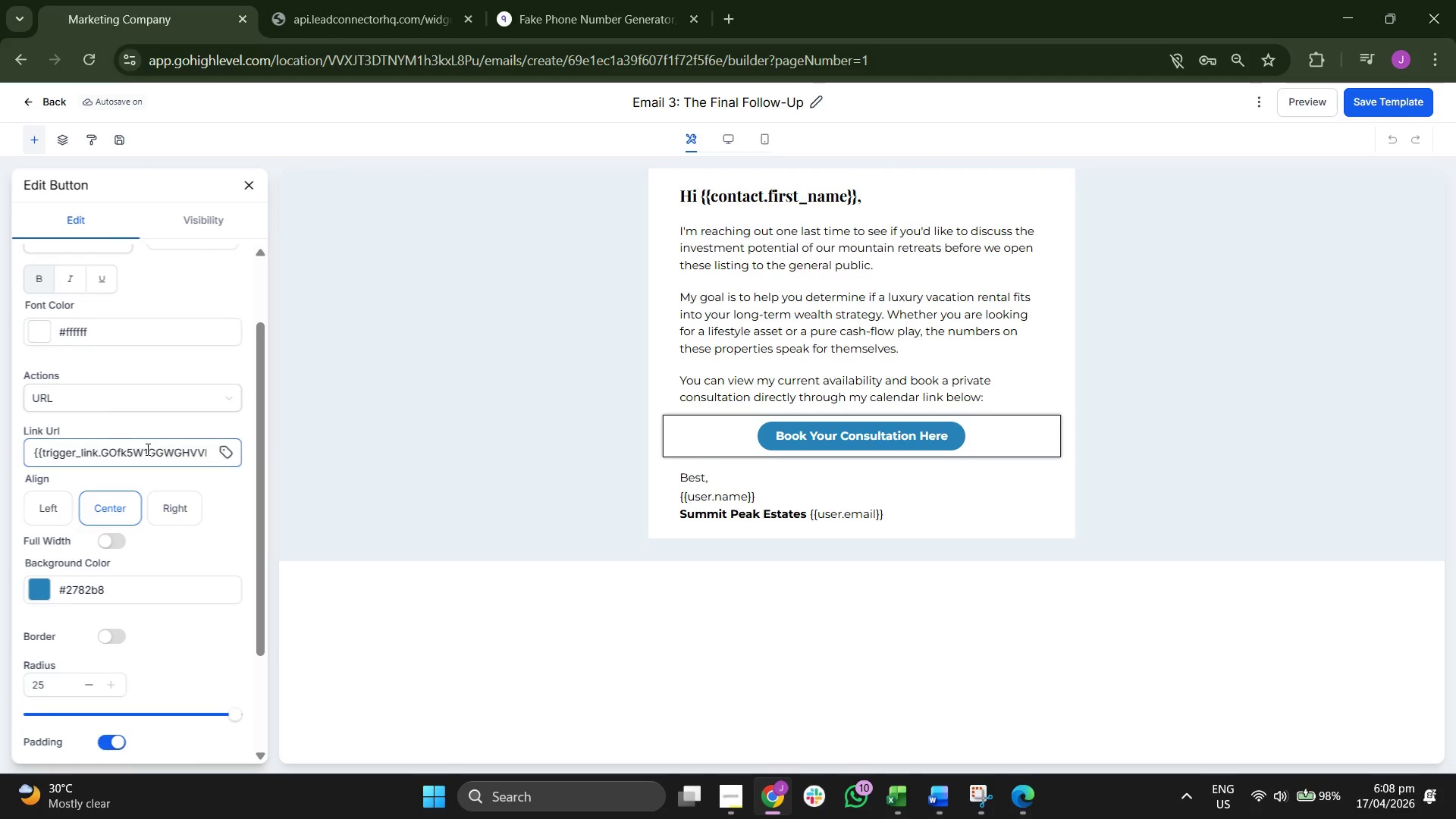 
double_click([146, 449])
 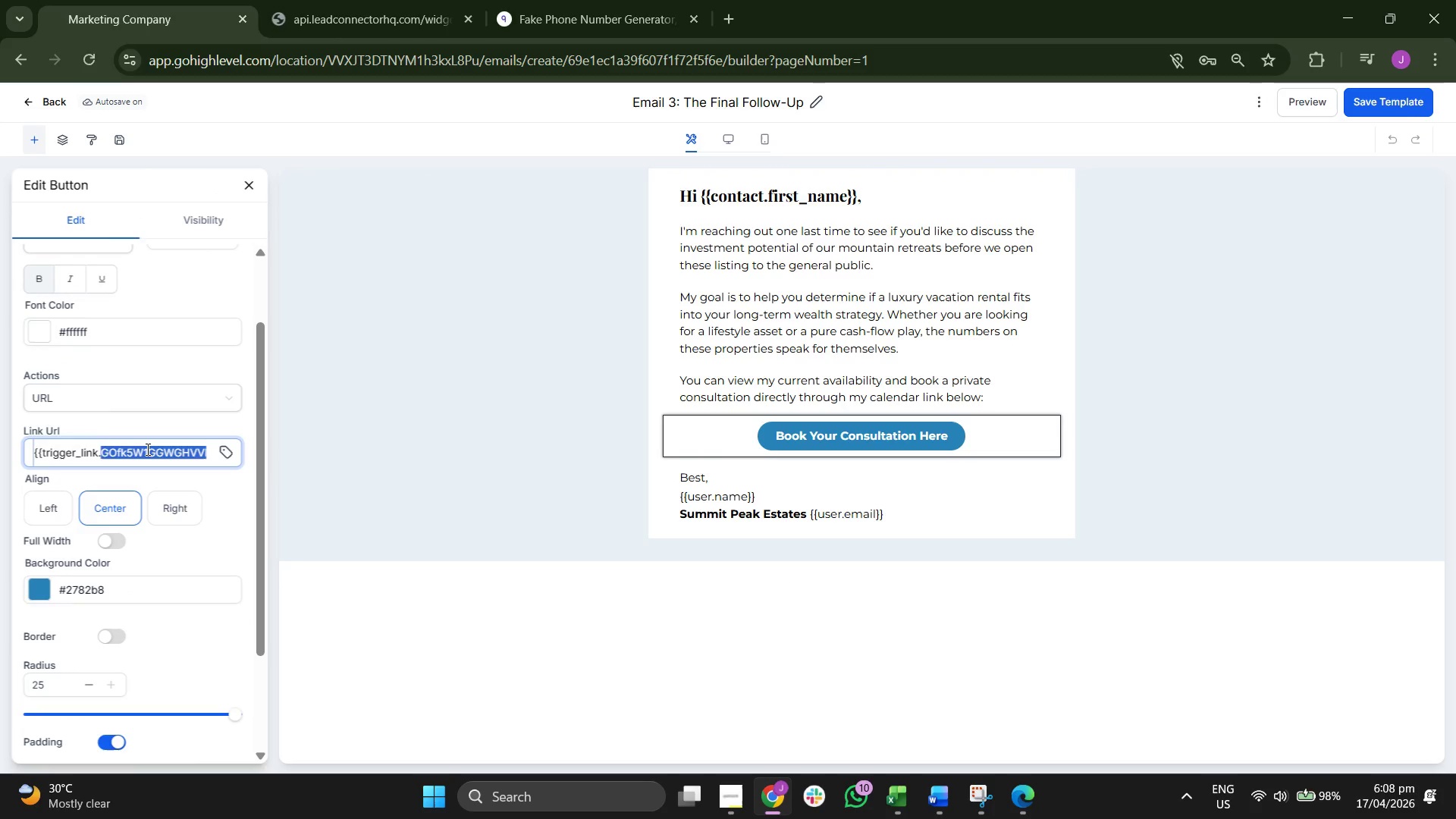 
triple_click([146, 449])
 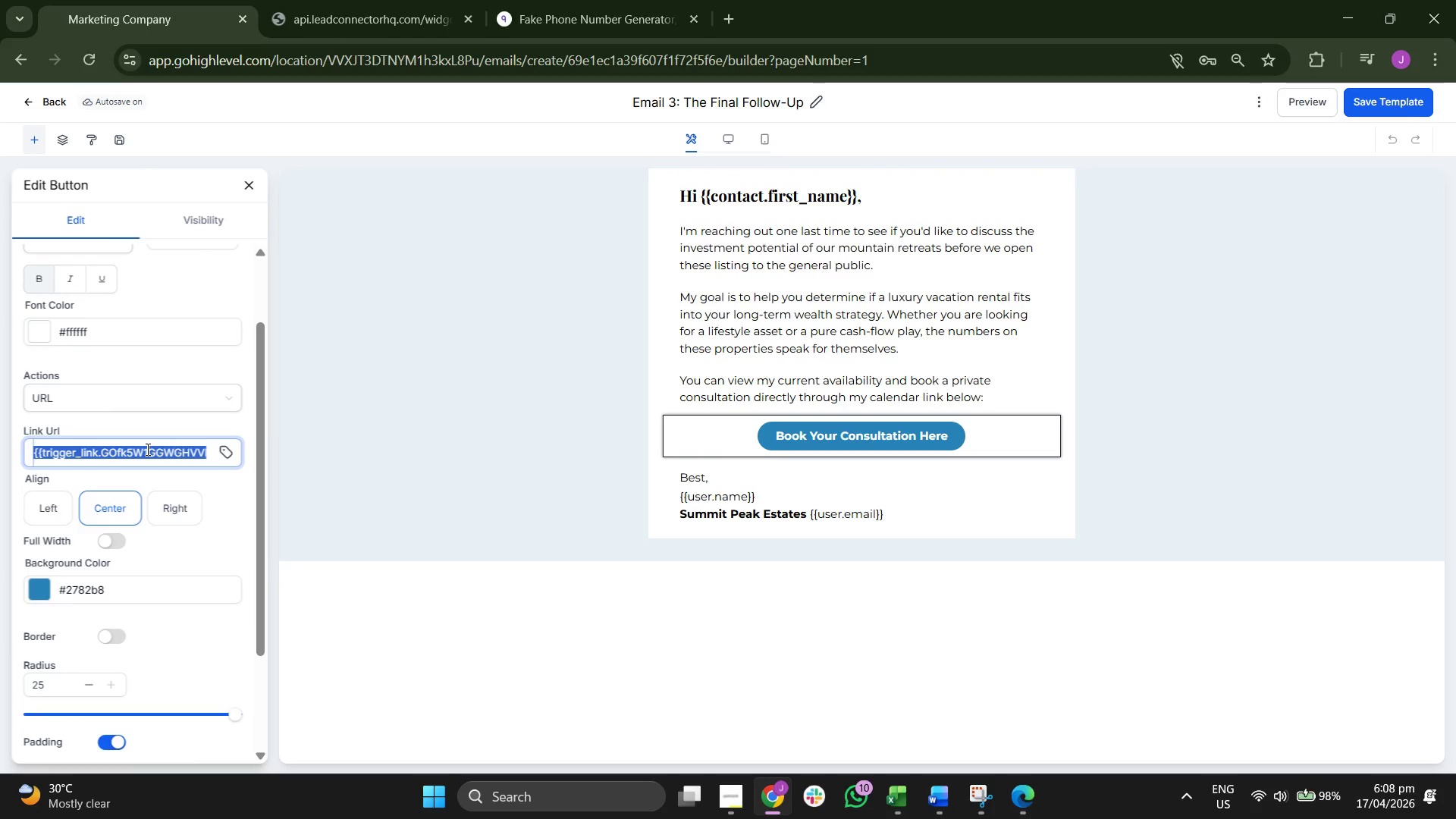 
key(Control+C)
 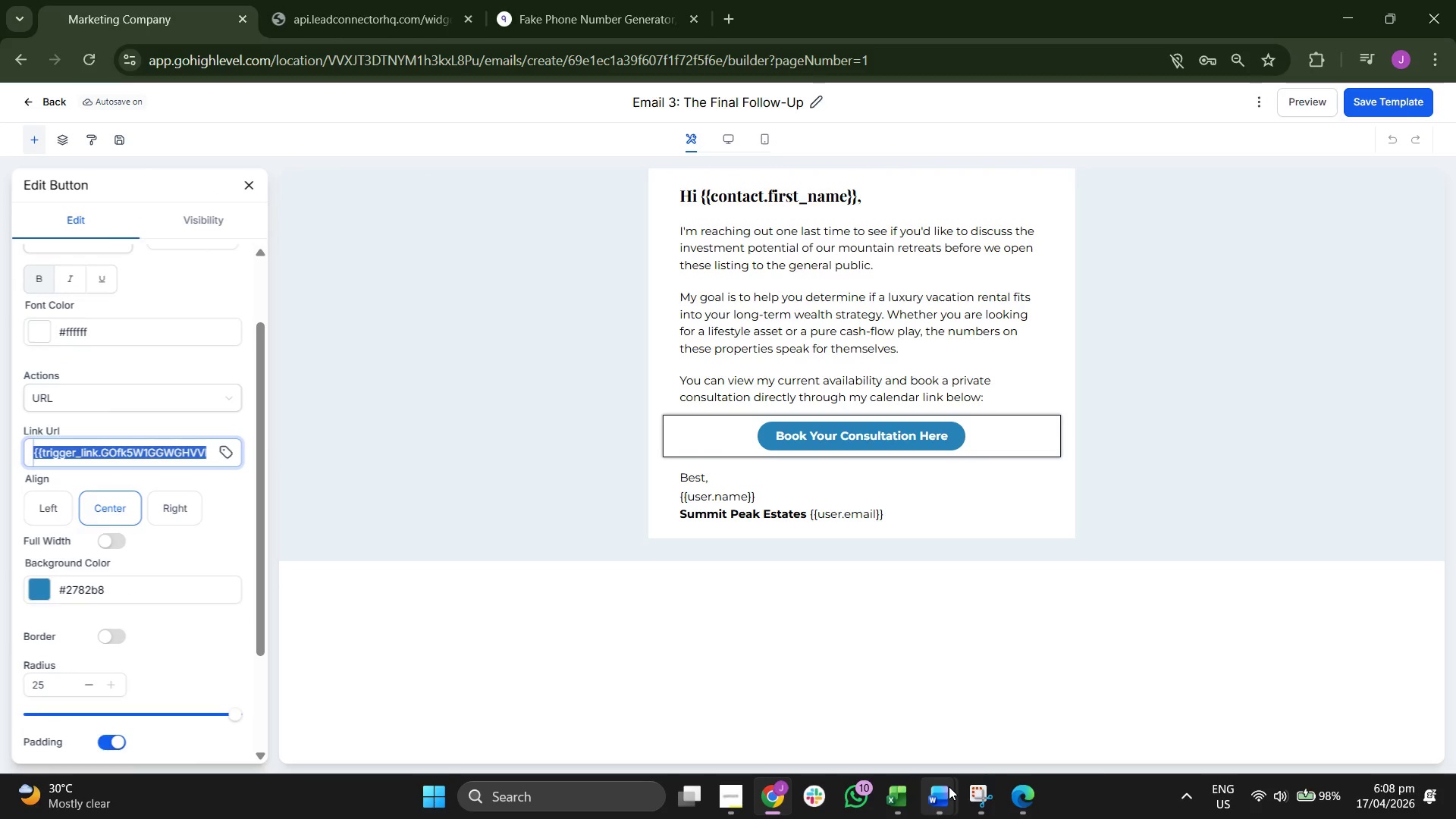 
left_click([968, 708])
 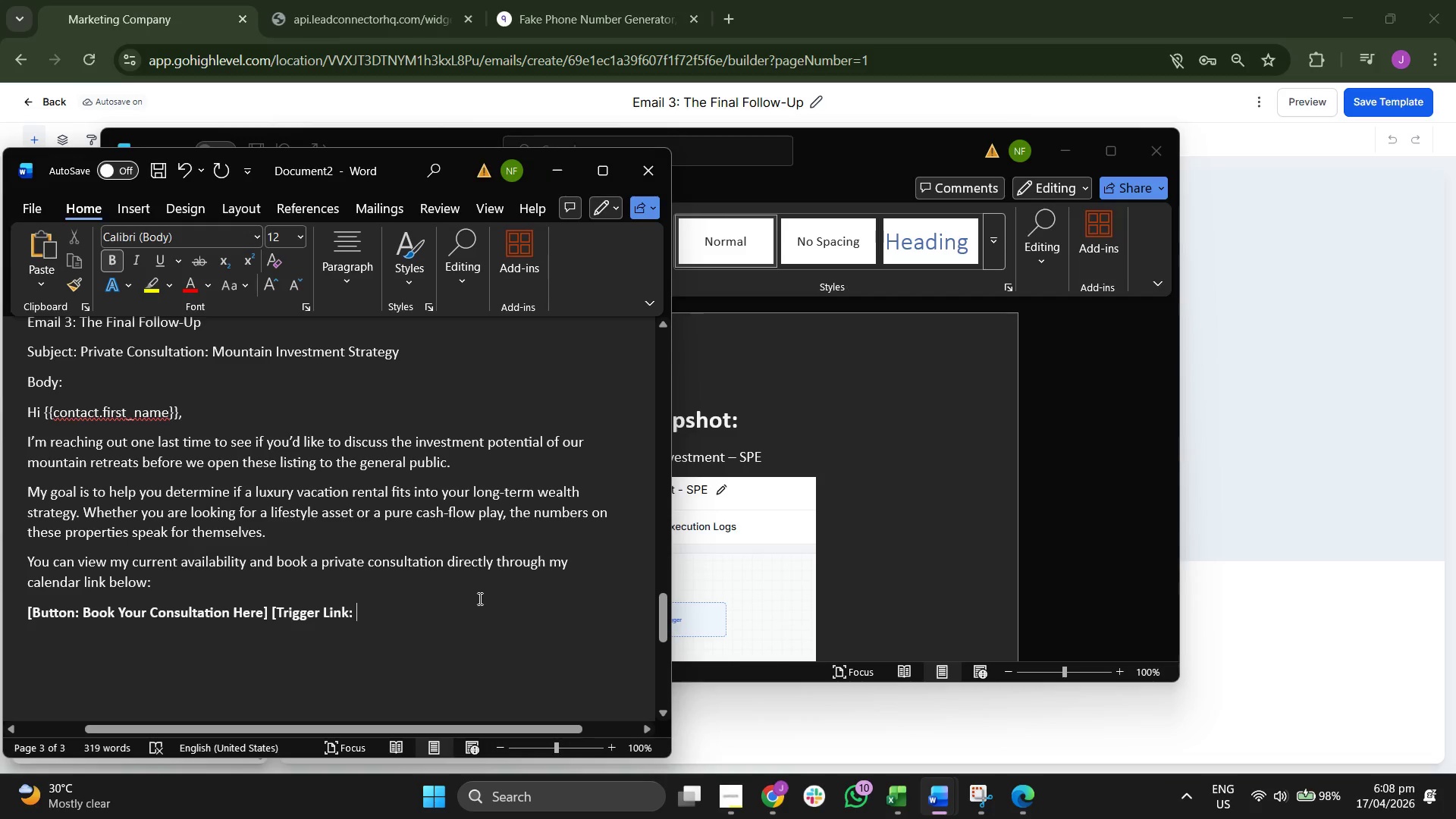 
left_click([1072, 149])
 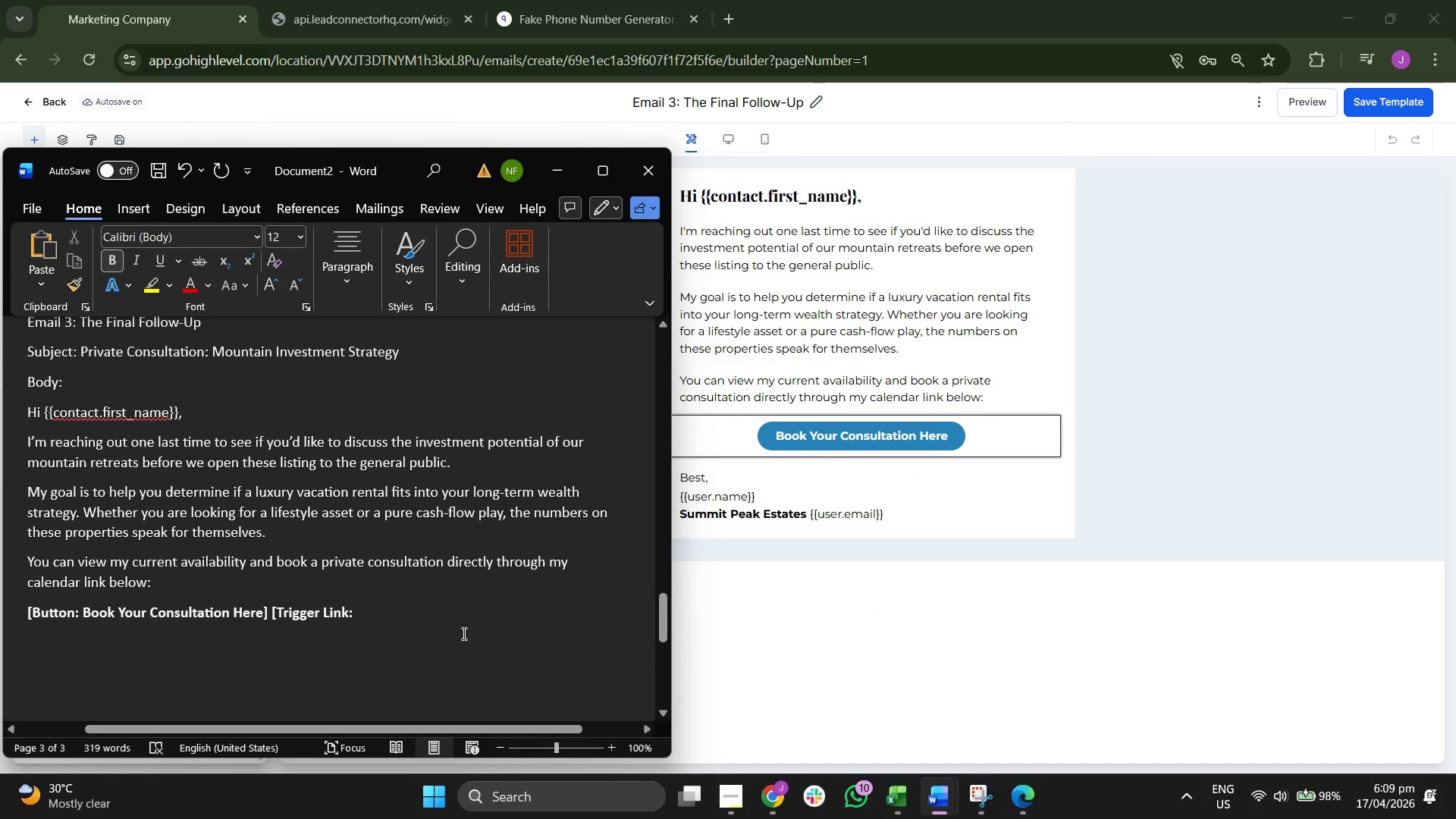 
key(Control+V)
 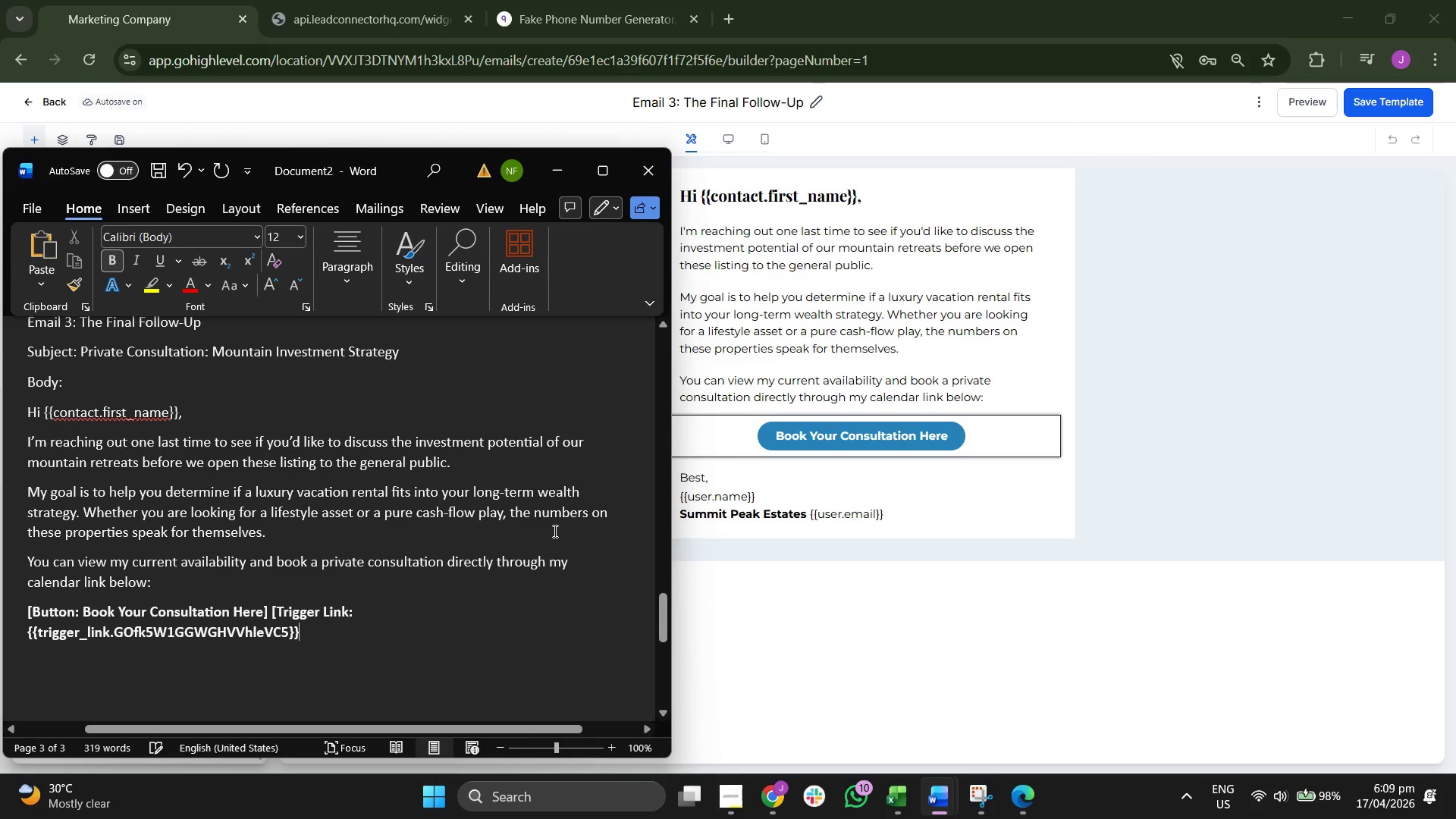 
scroll: coordinate [554, 531], scroll_direction: down, amount: 1.0
 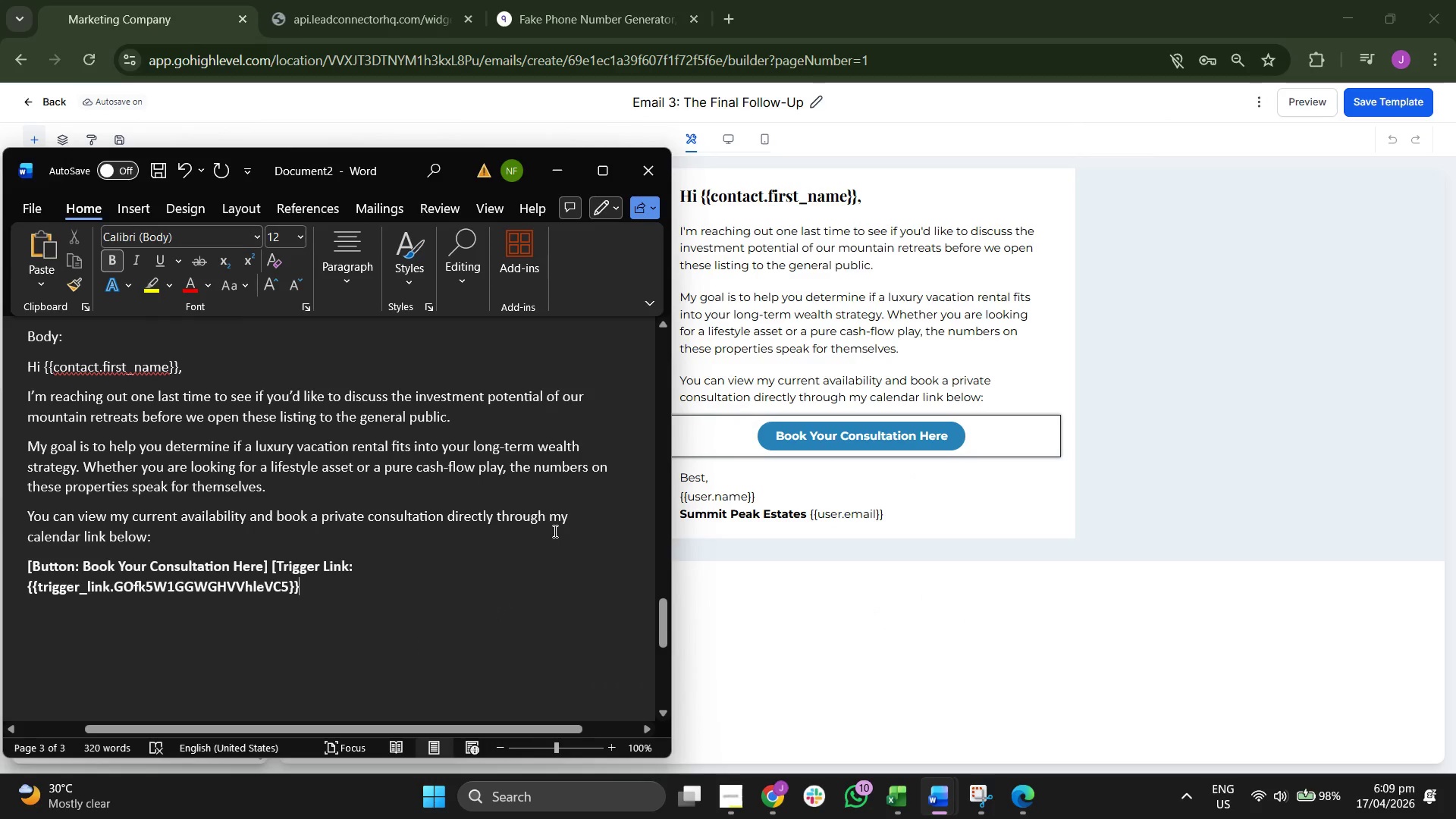 
key(BracketRight)
 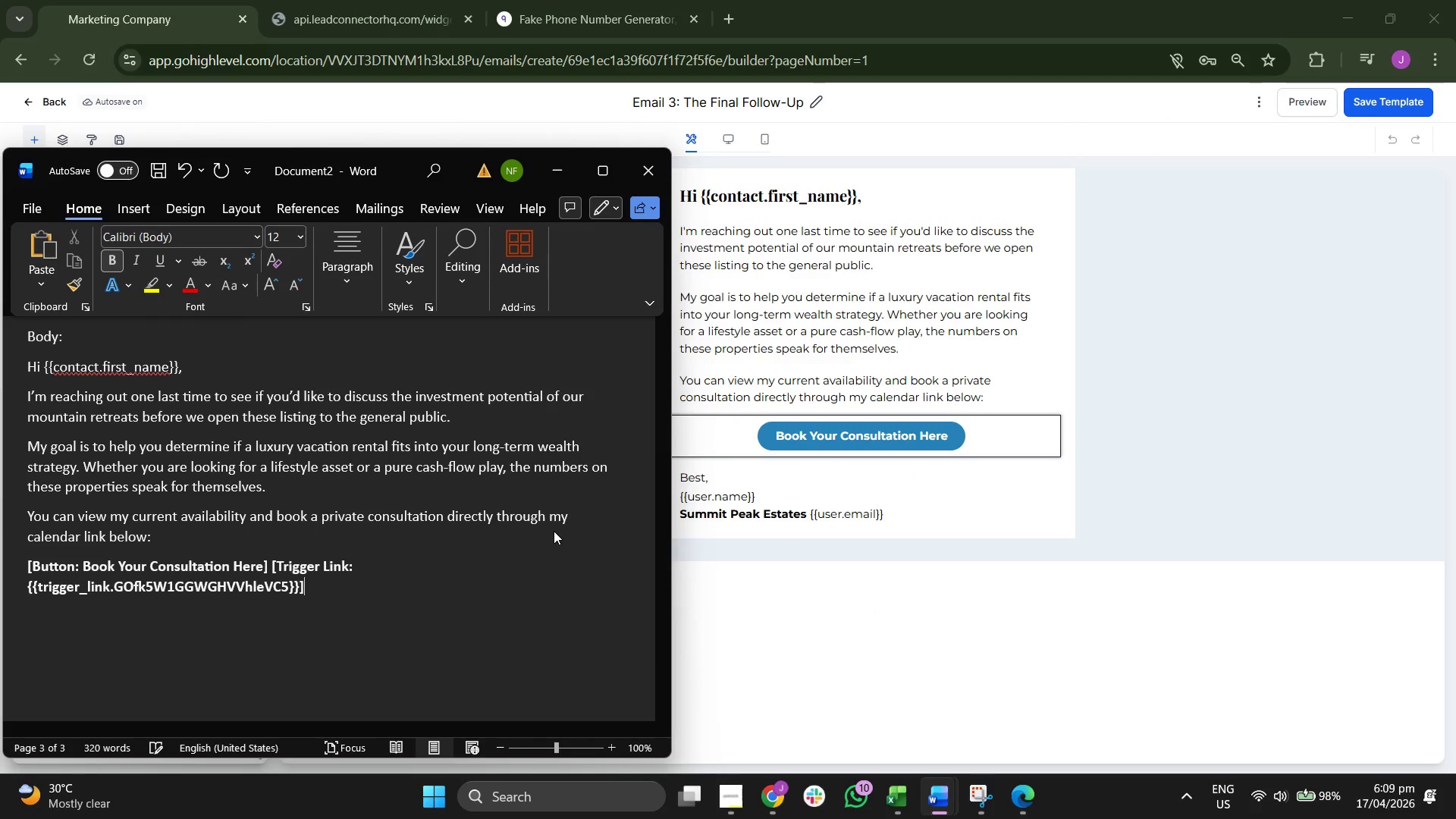 
key(Enter)
 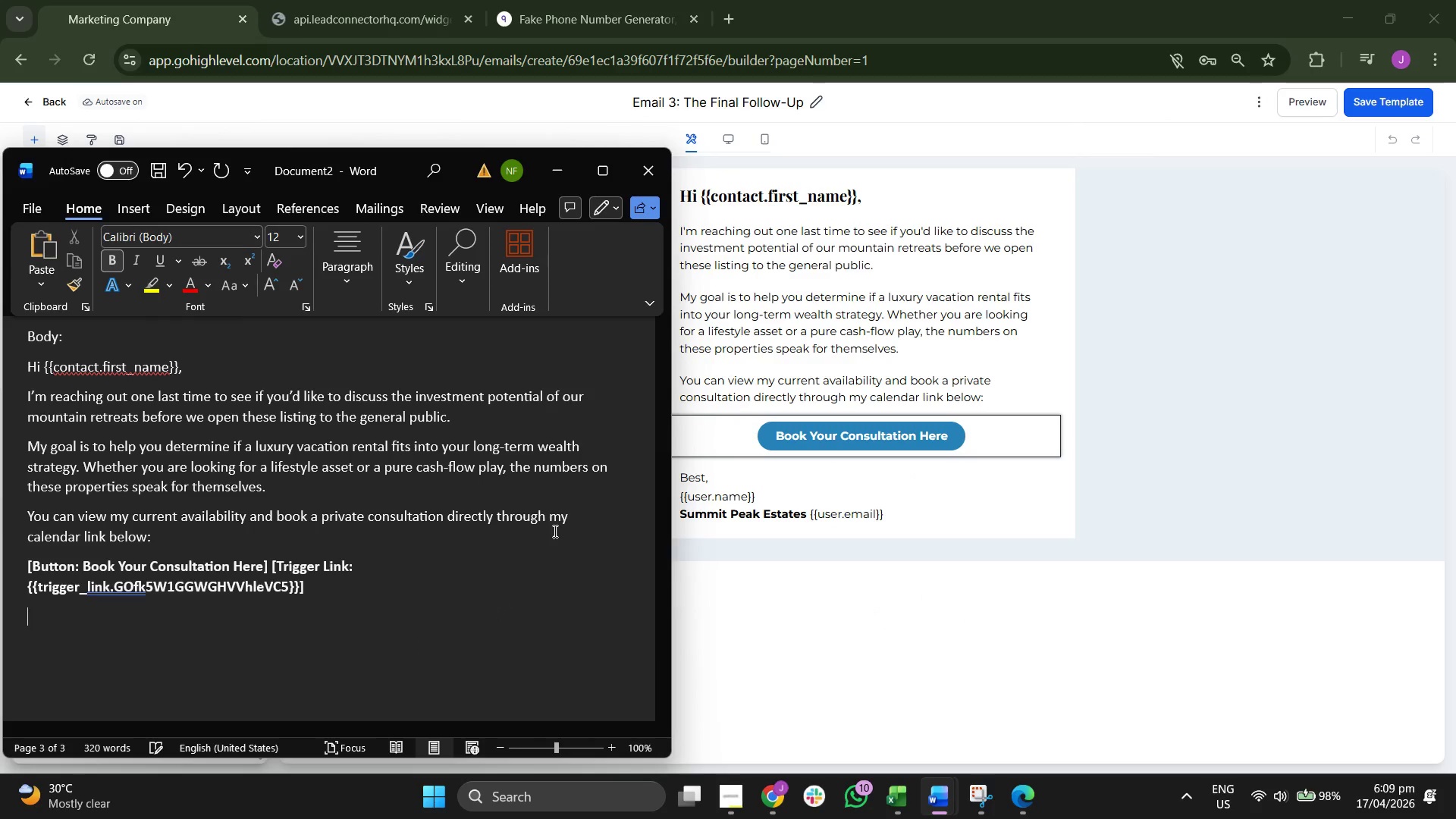 
key(Control+B)
 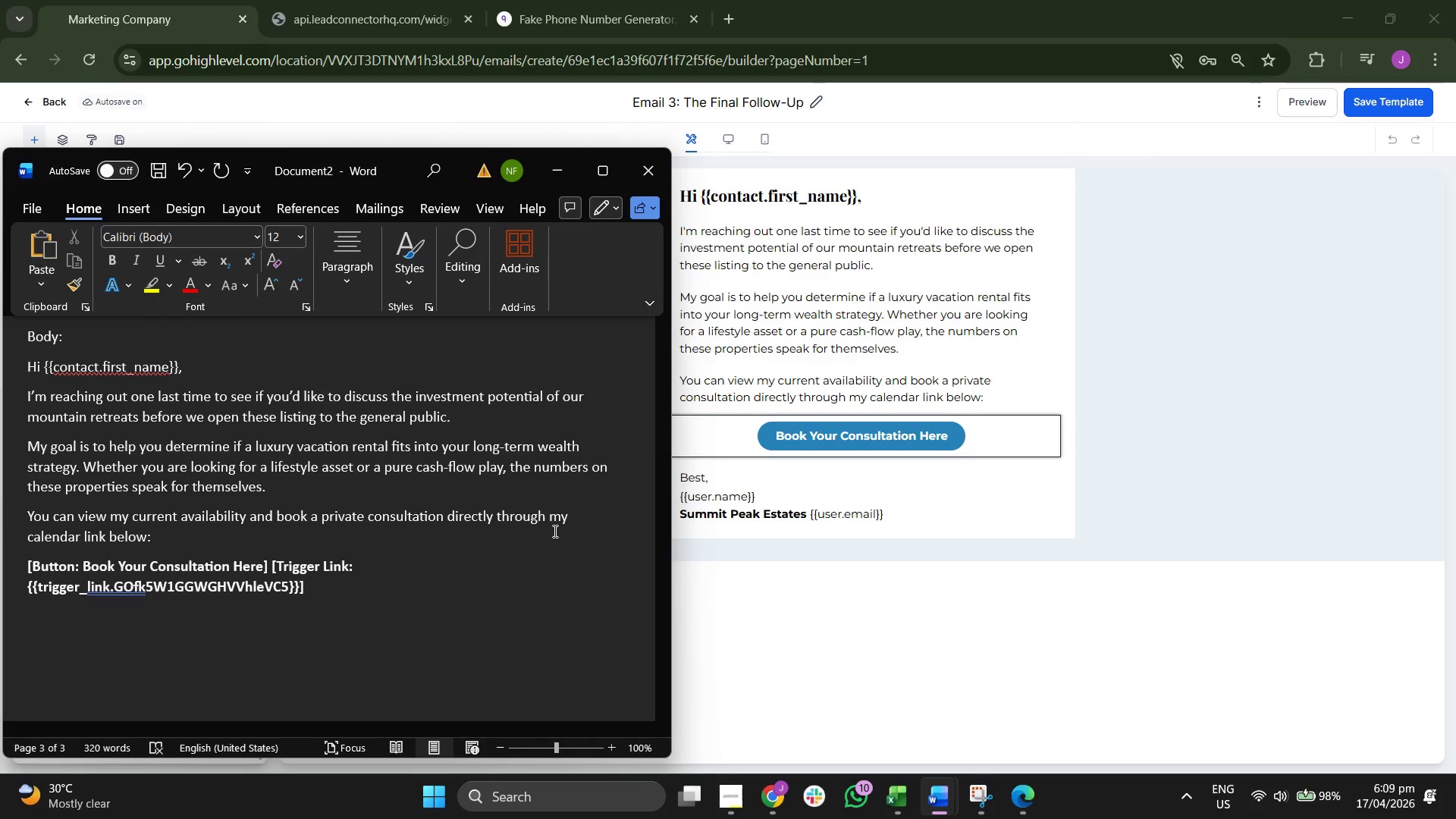 
type(Best,)
 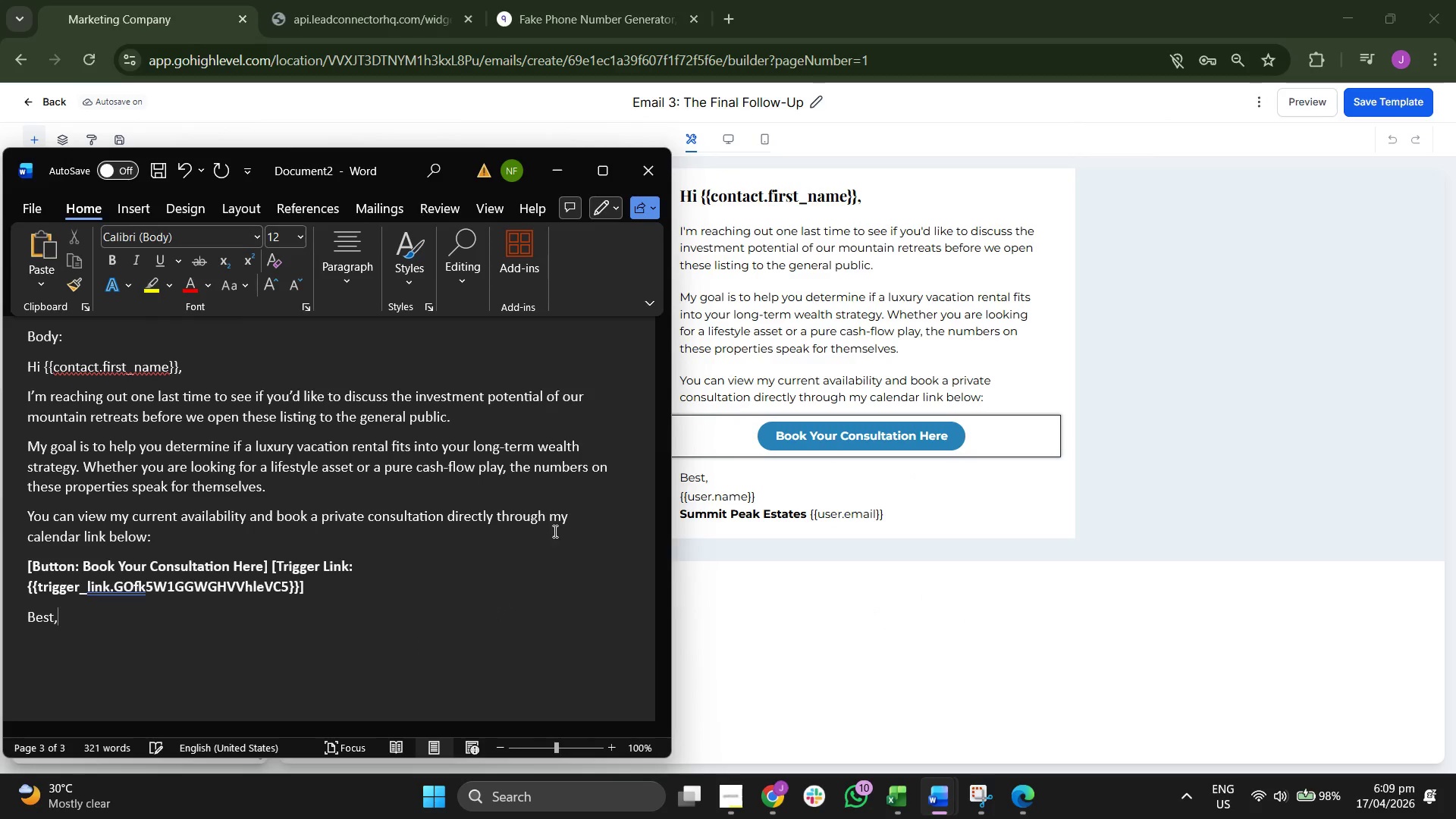 
key(Shift+Enter)
 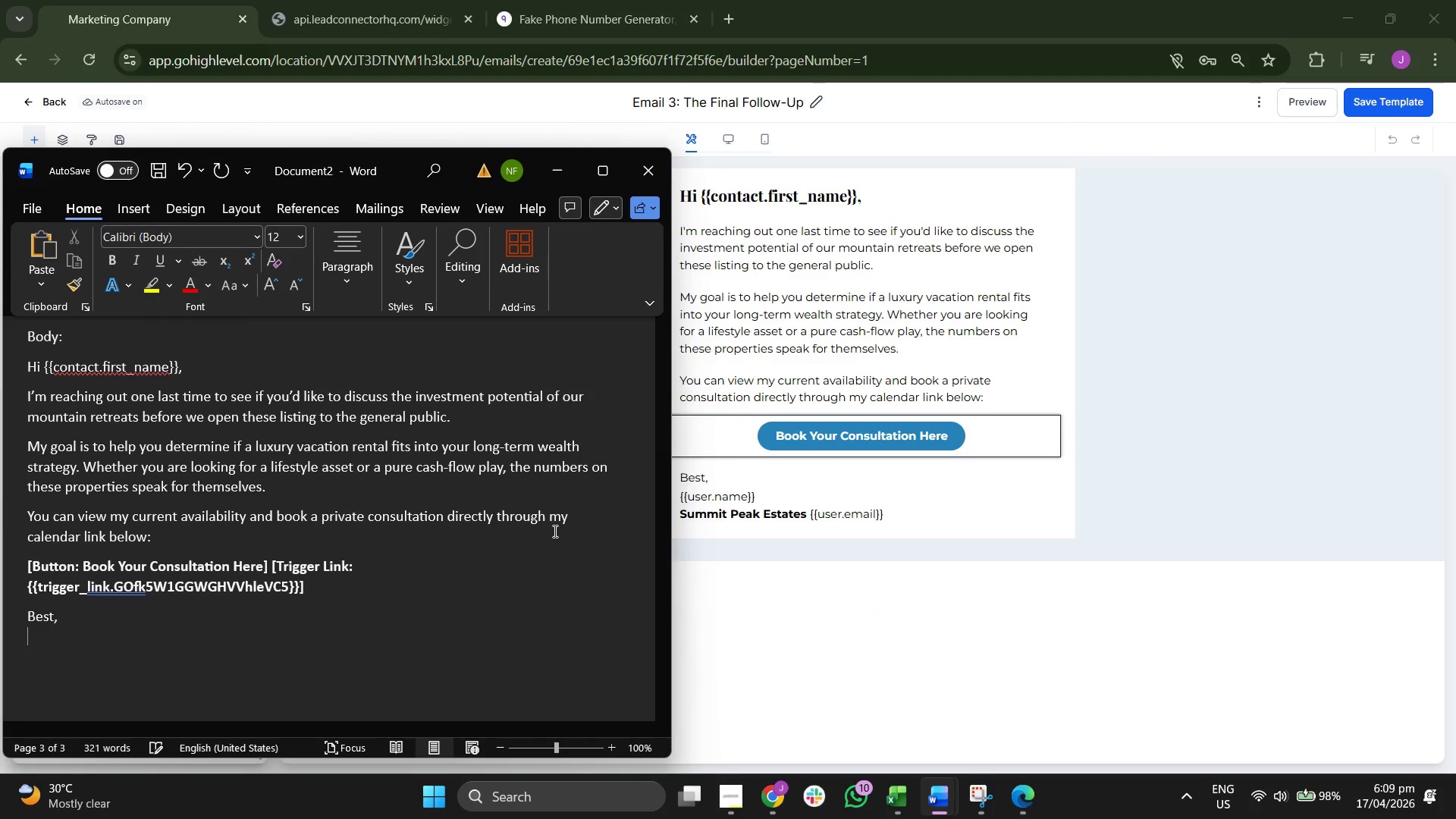 
type({{y)
key(Backspace)
type(user,ba)
key(Backspace)
key(Backspace)
key(Backspace)
type(.name}})
 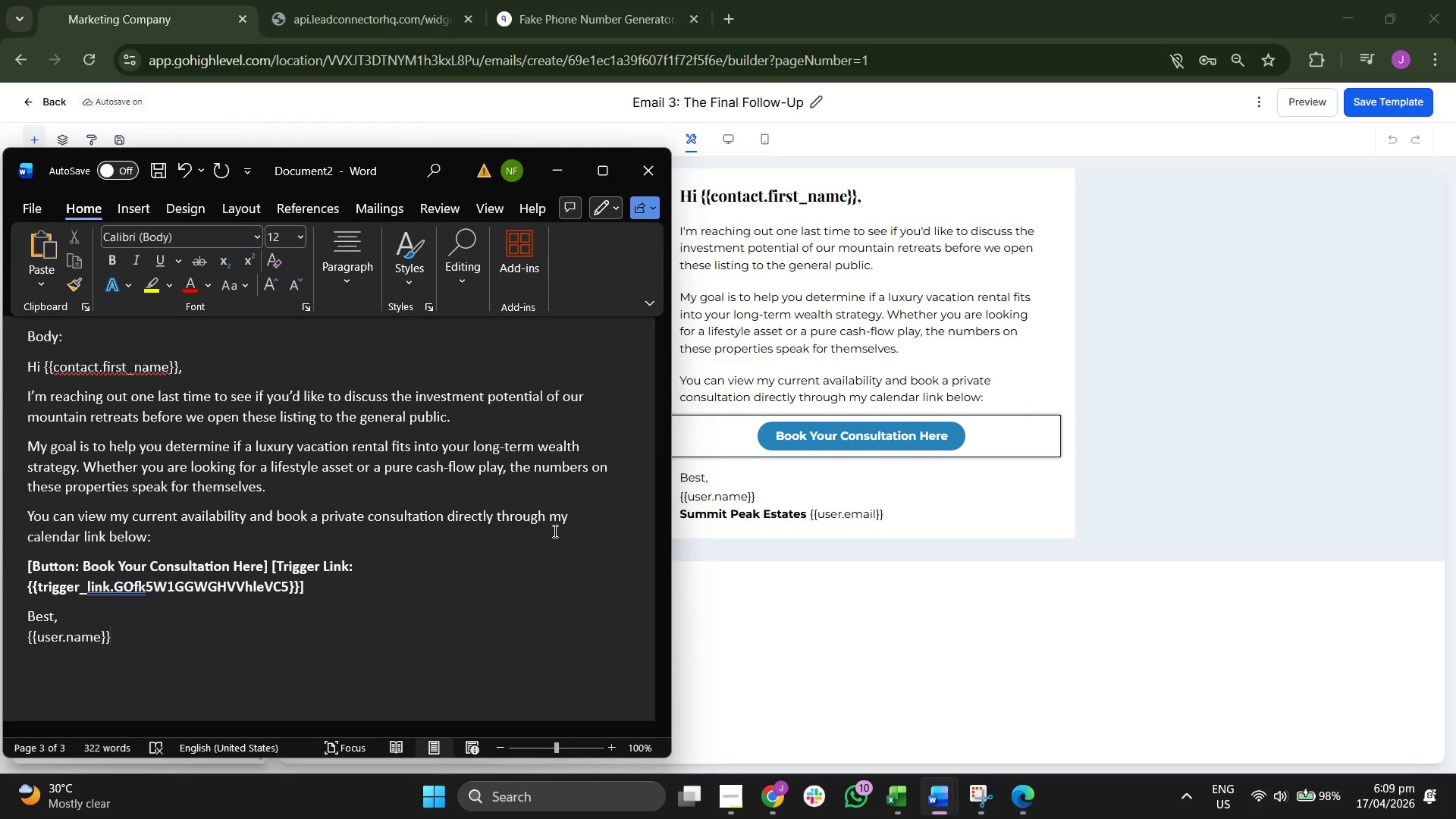 
key(Shift+Enter)
 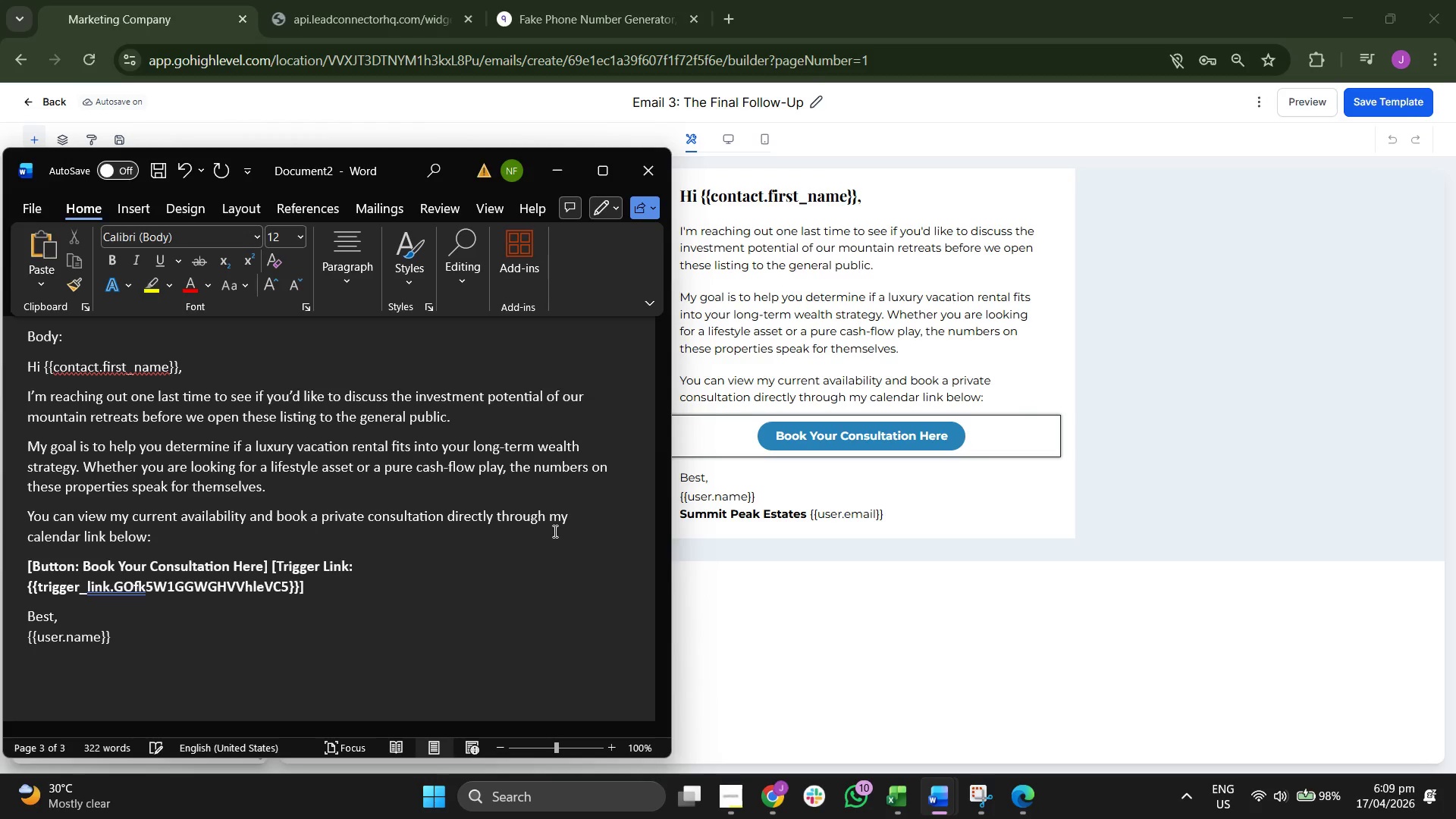 
key(Control+B)
 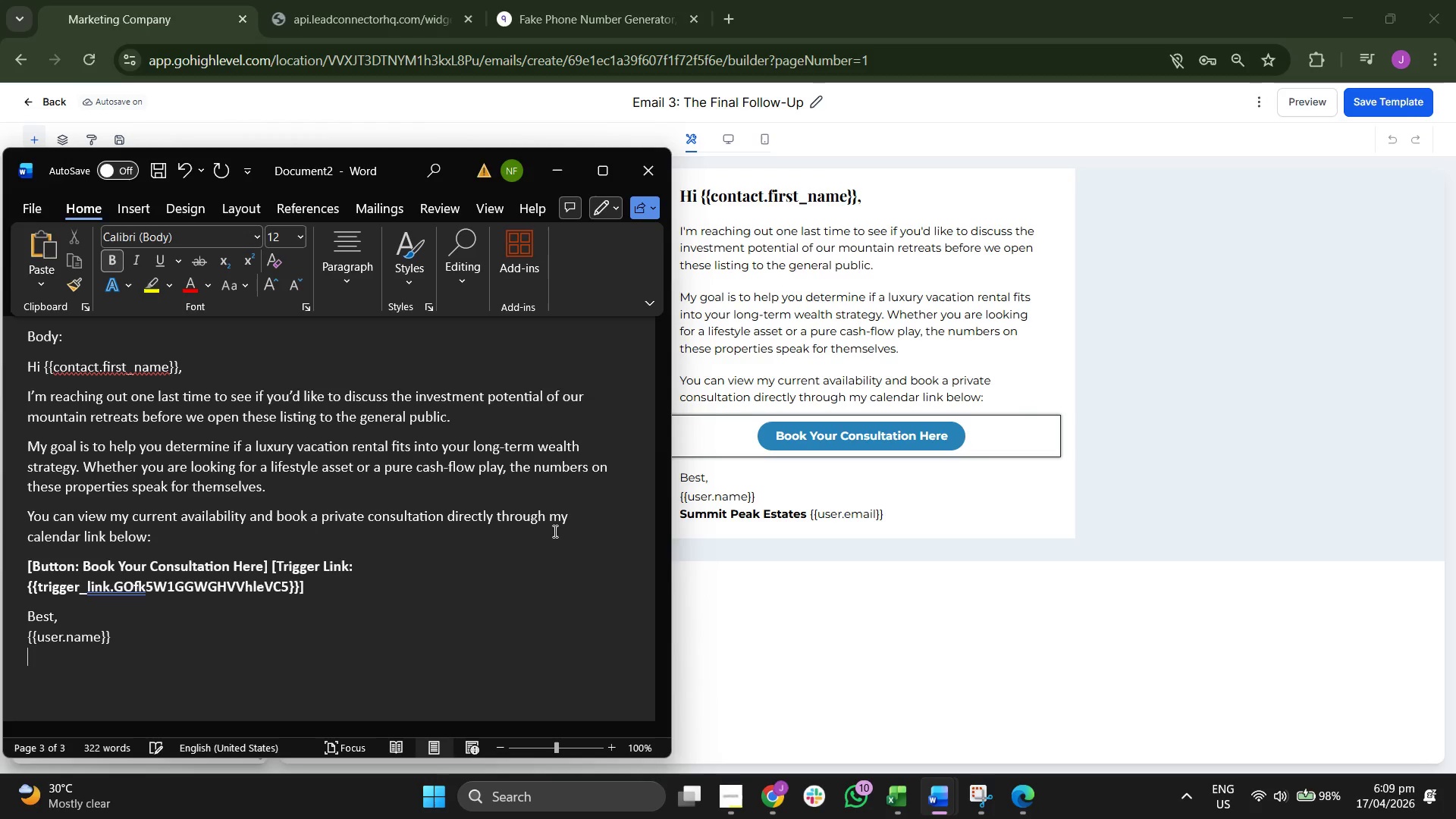 
type(Summit Peak Estates )
 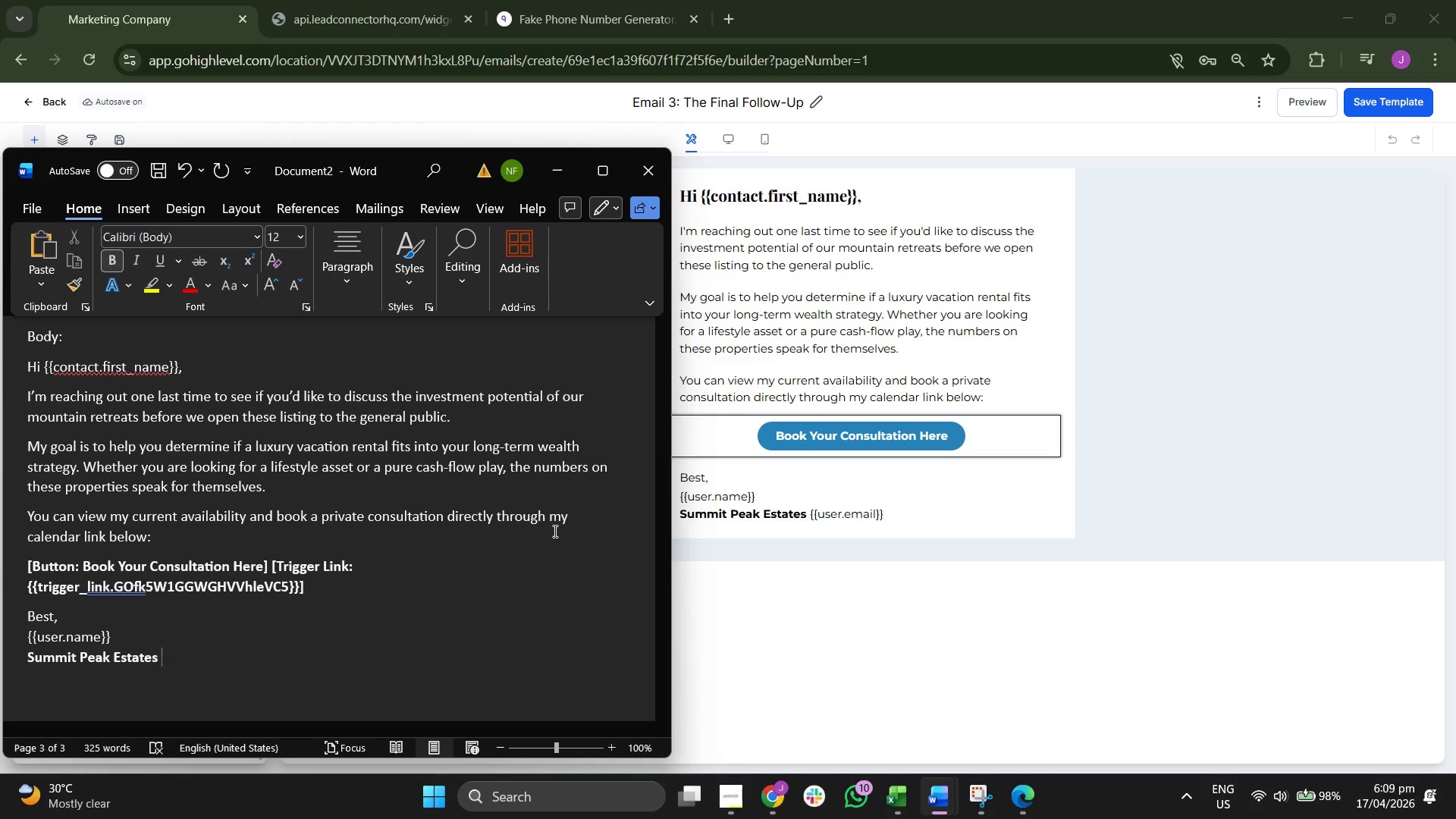 
key(Control+B)
 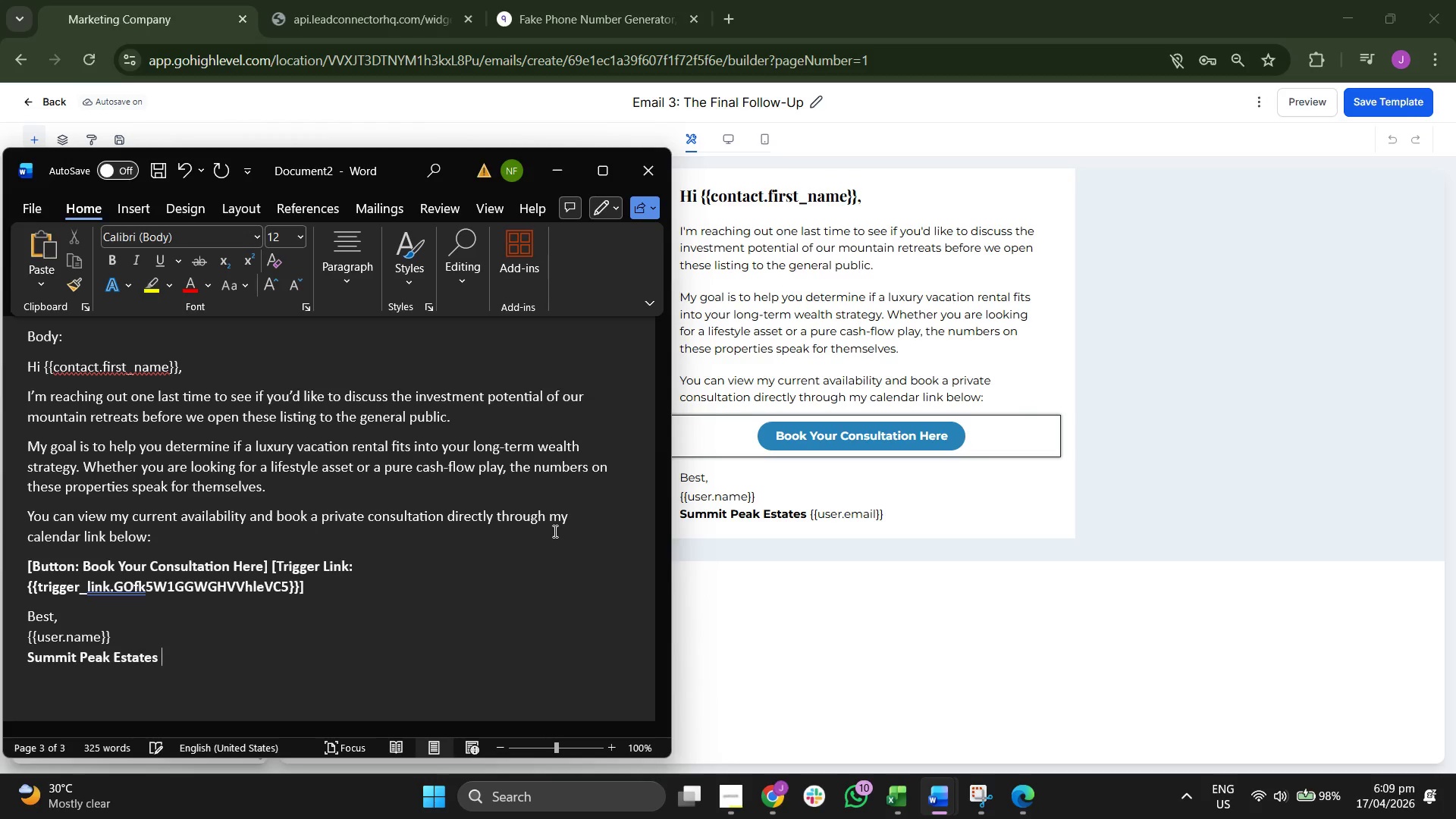 
type({{user.name}})
 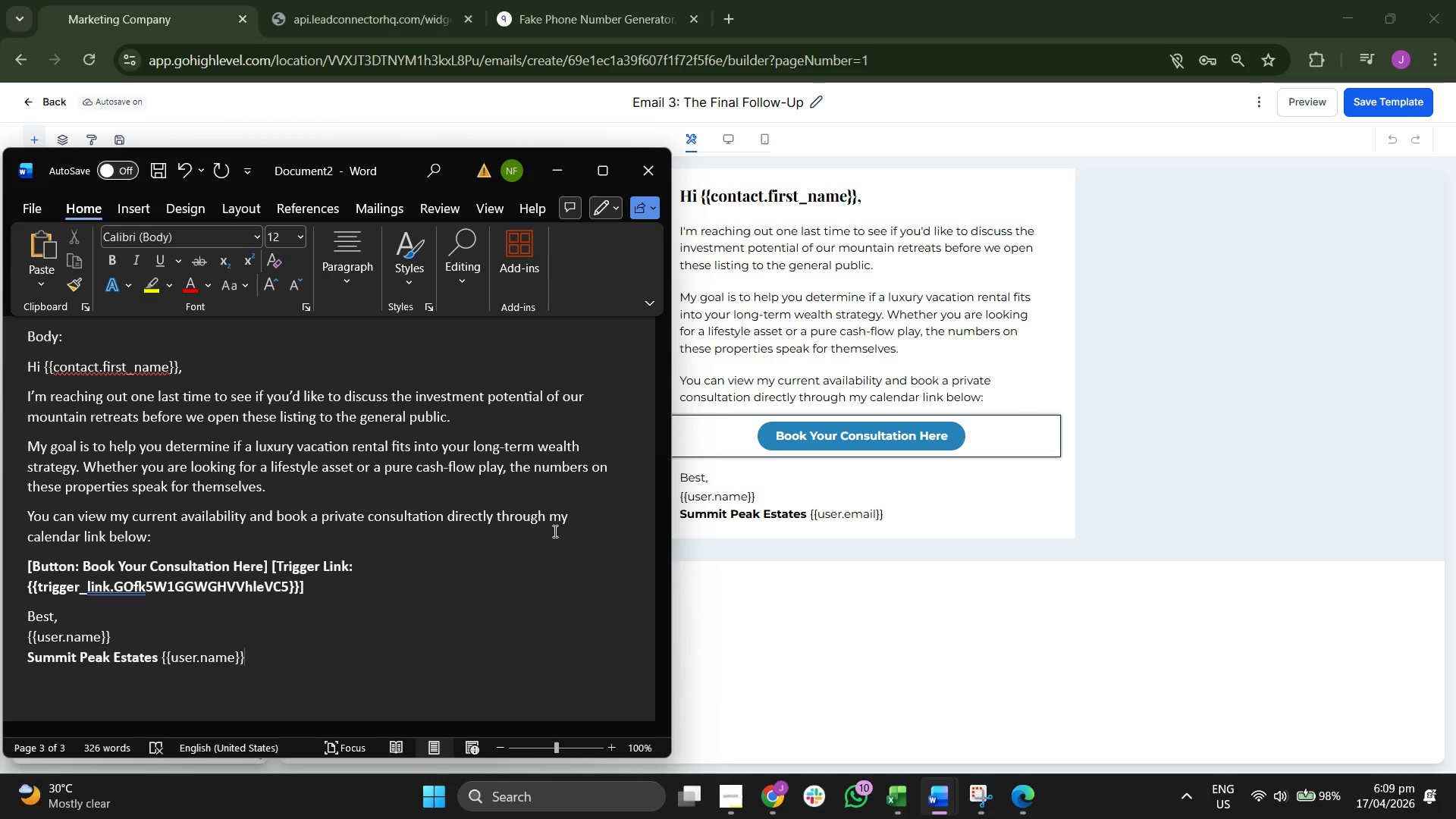 
scroll: coordinate [554, 531], scroll_direction: down, amount: 4.0
 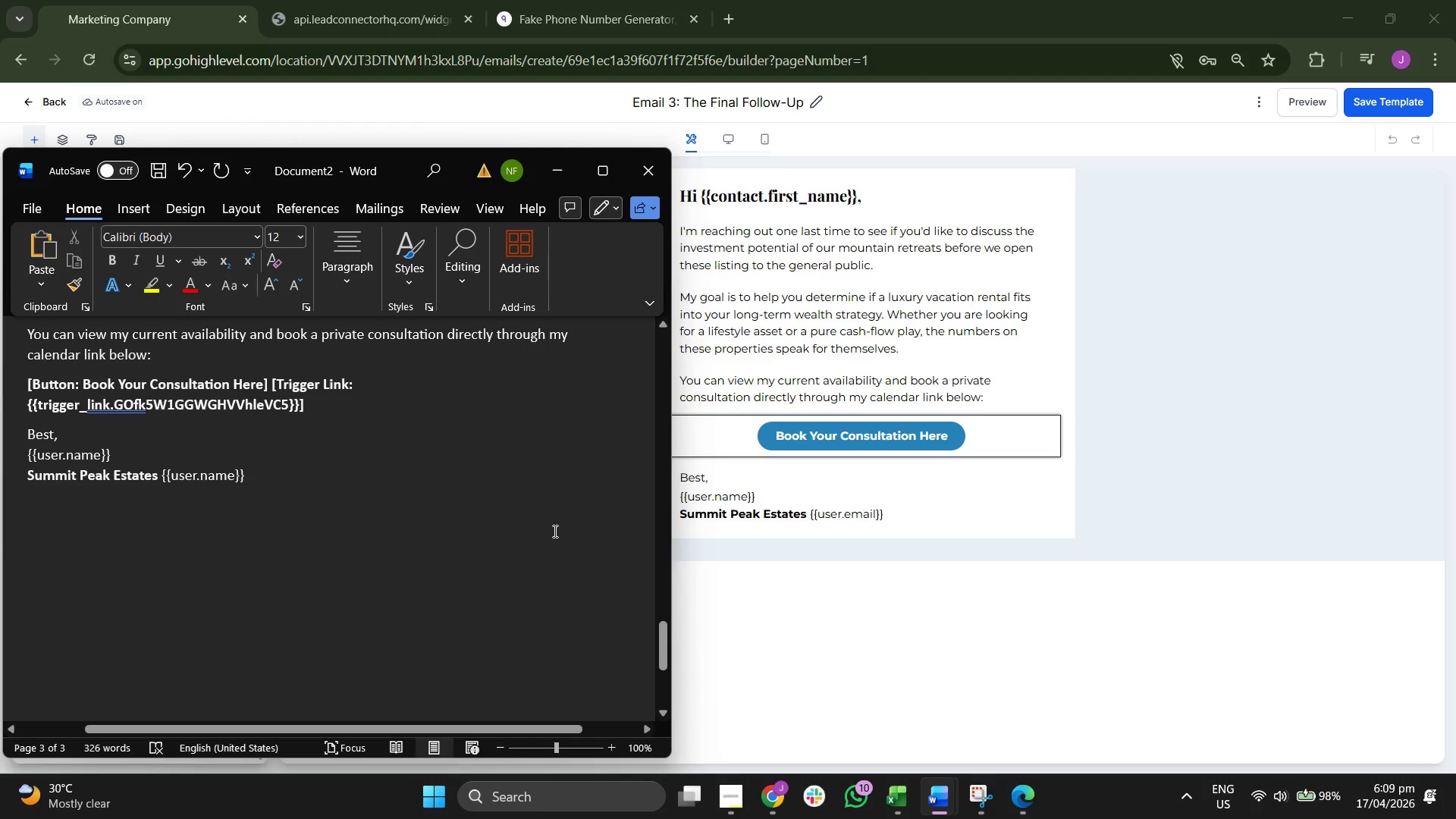 
scroll: coordinate [554, 531], scroll_direction: up, amount: 49.0
 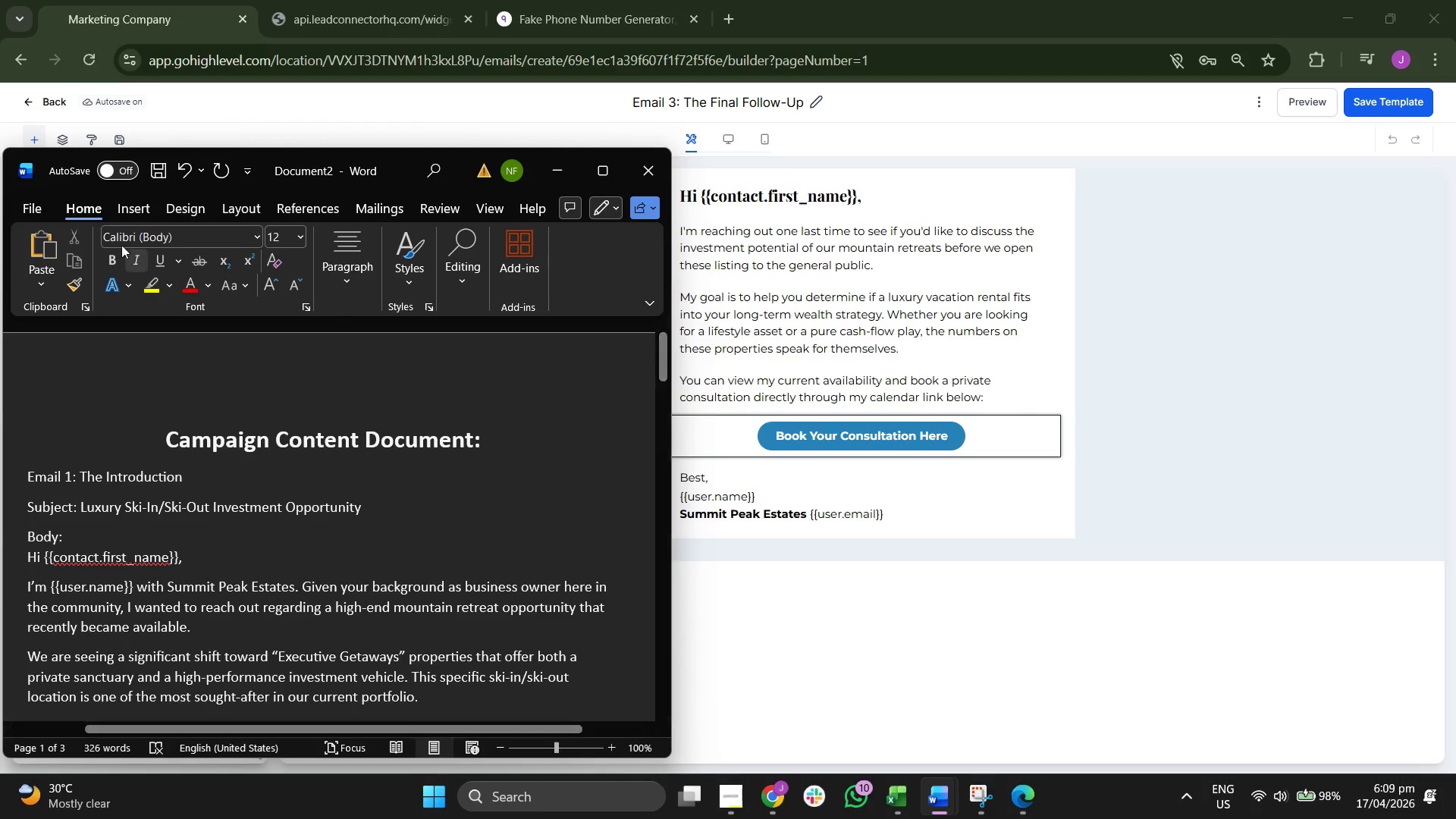 
left_click([33, 215])
 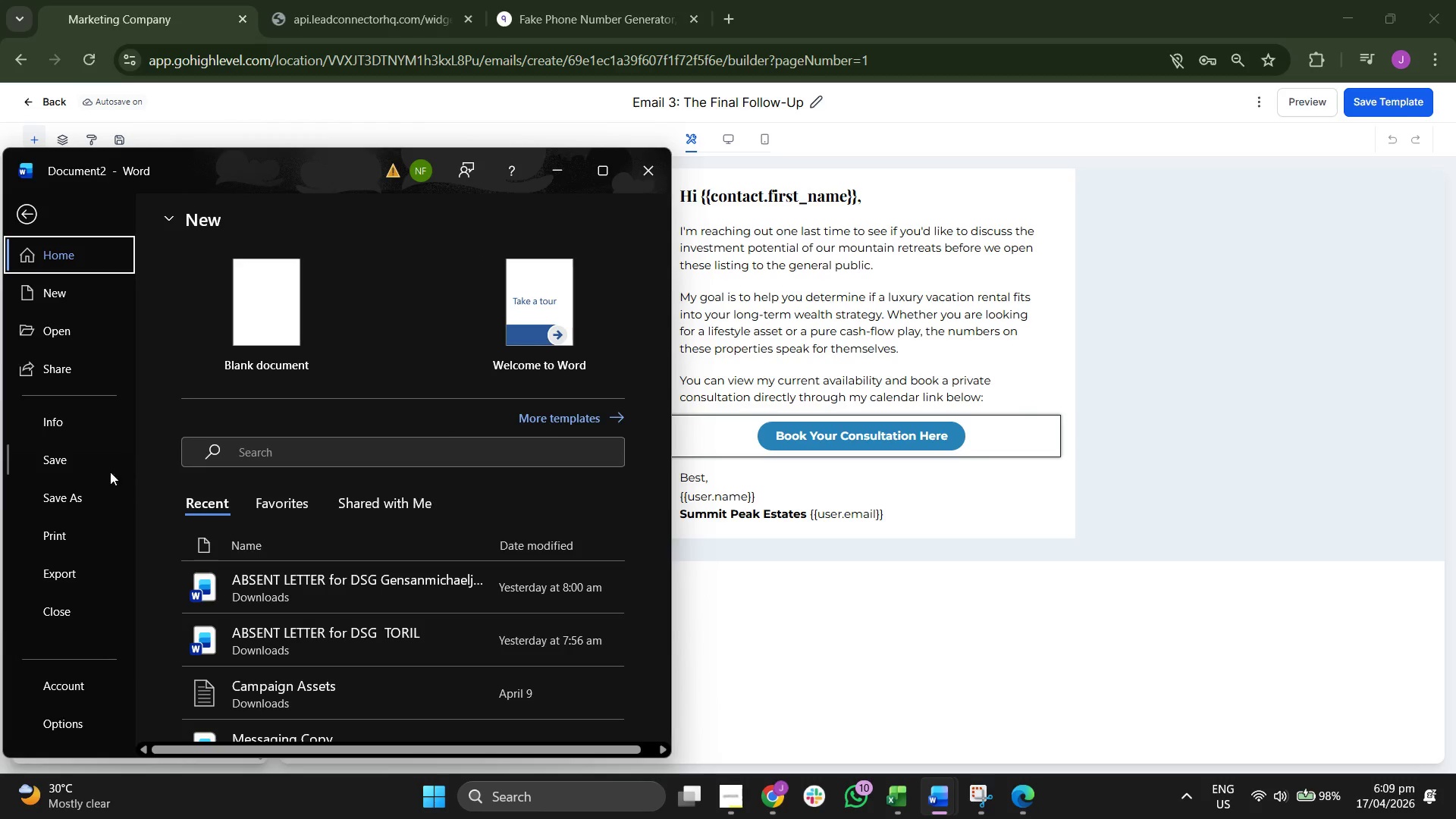 
left_click([88, 487])
 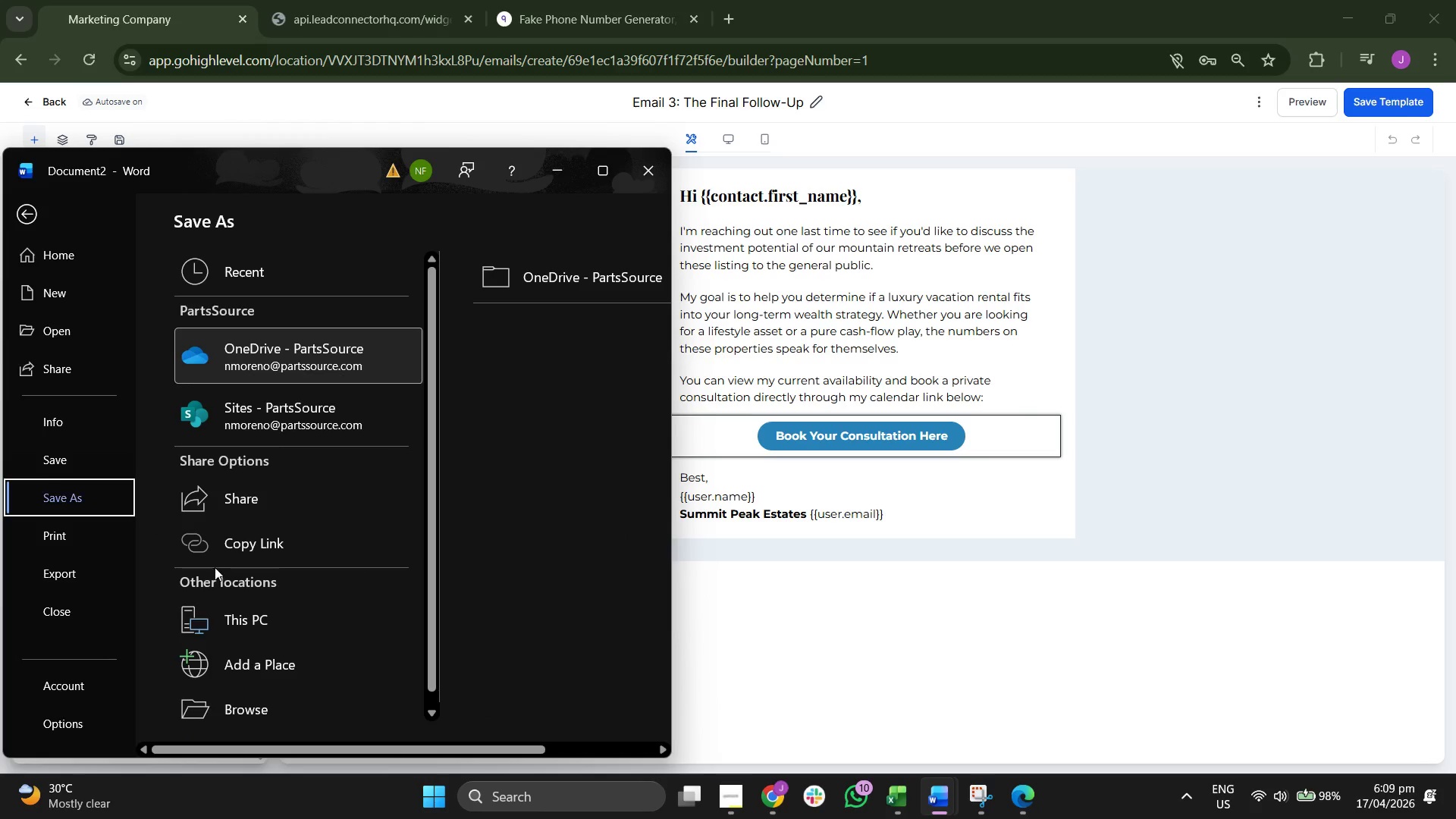 
left_click([252, 595])
 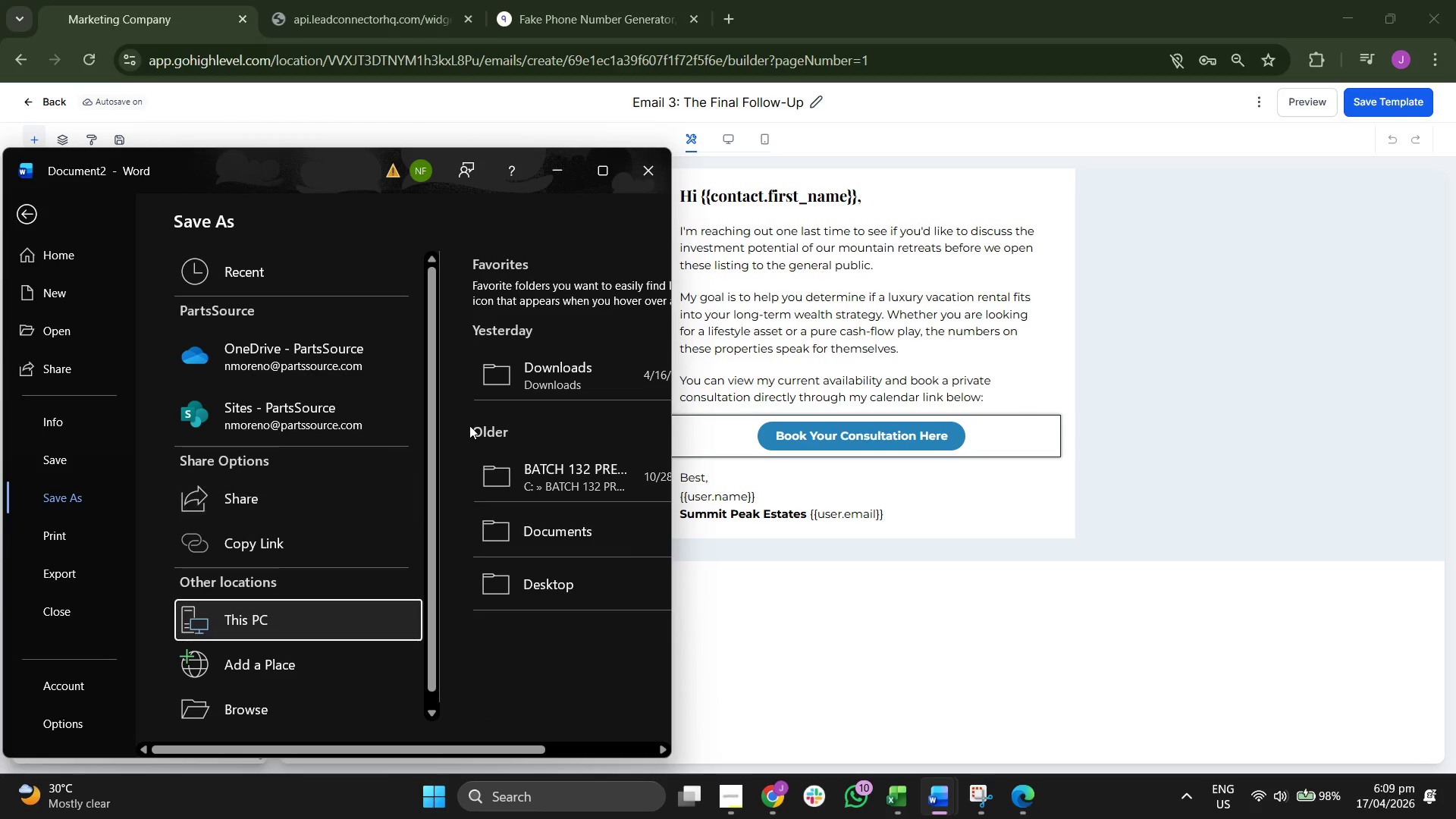 
left_click([551, 366])
 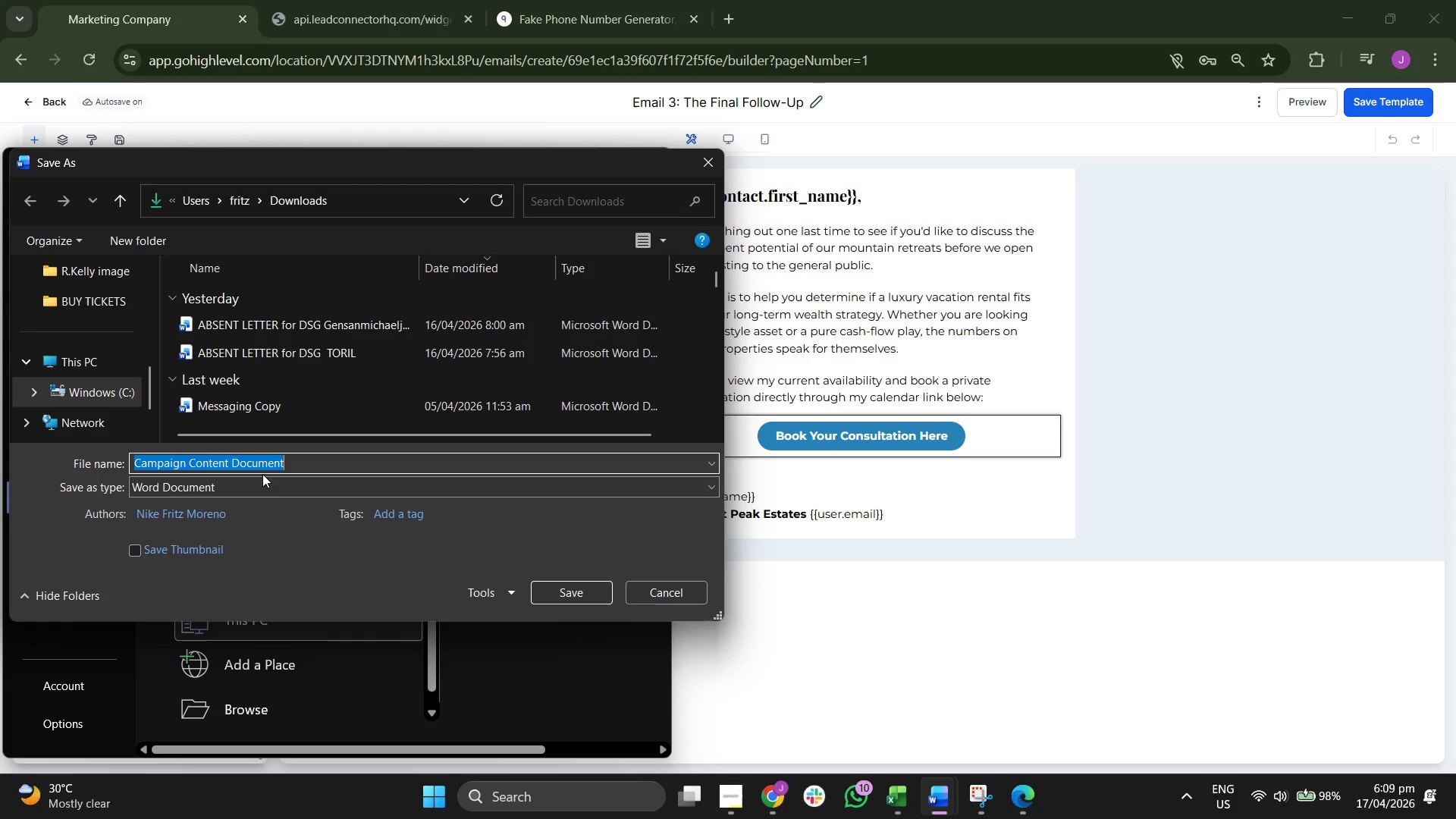 
left_click([256, 485])
 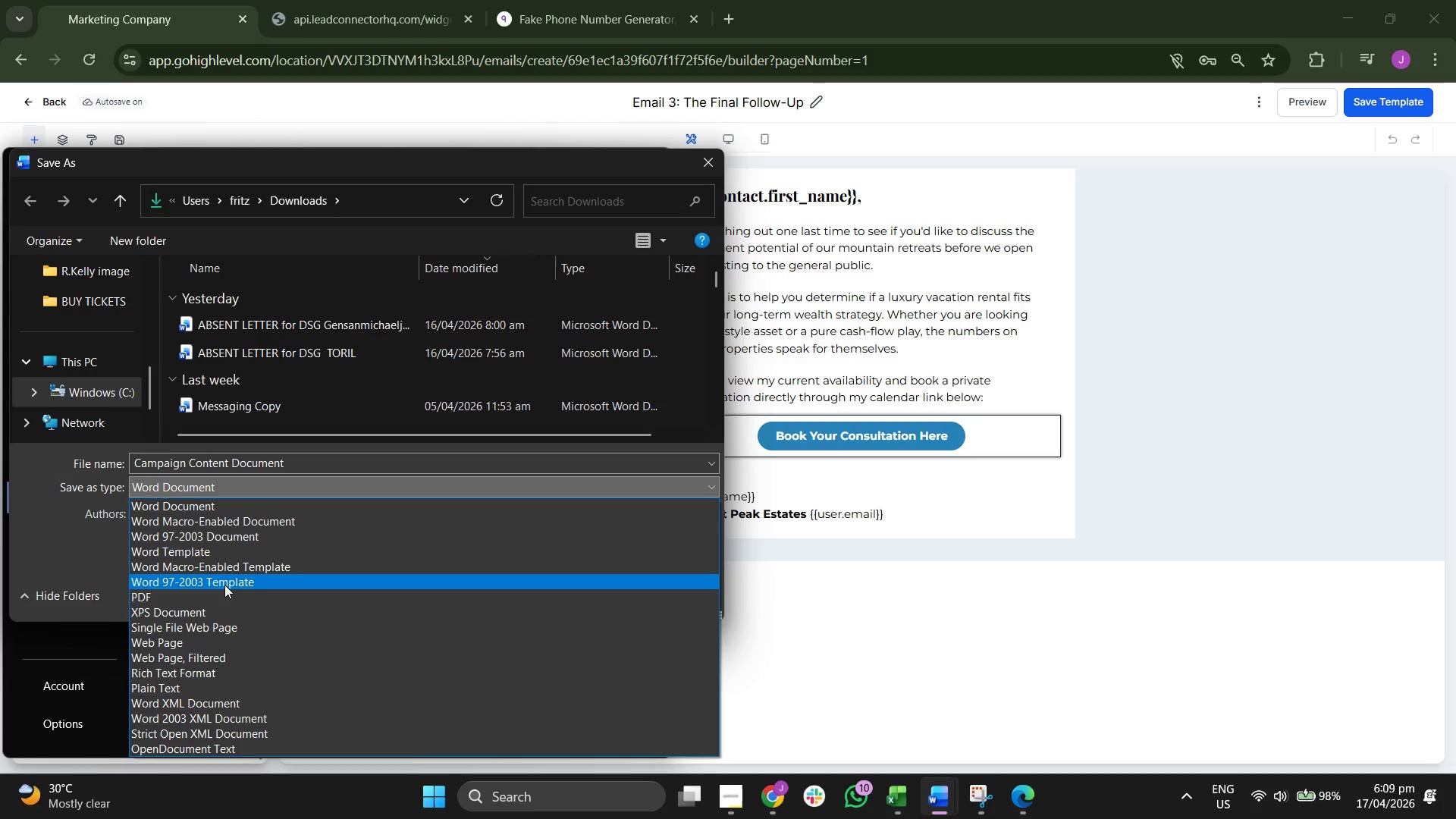 
left_click([228, 592])
 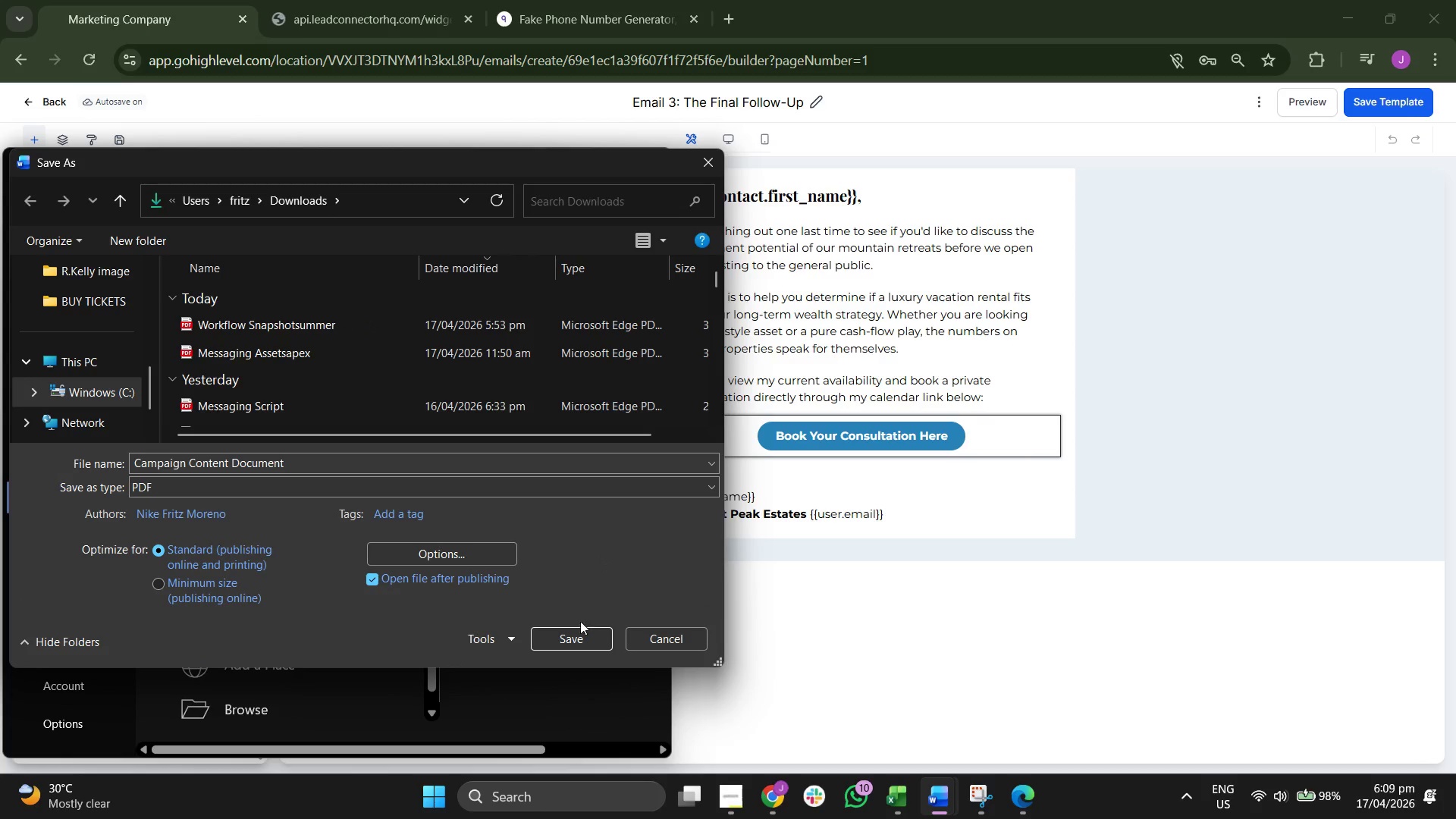 
left_click([582, 637])
 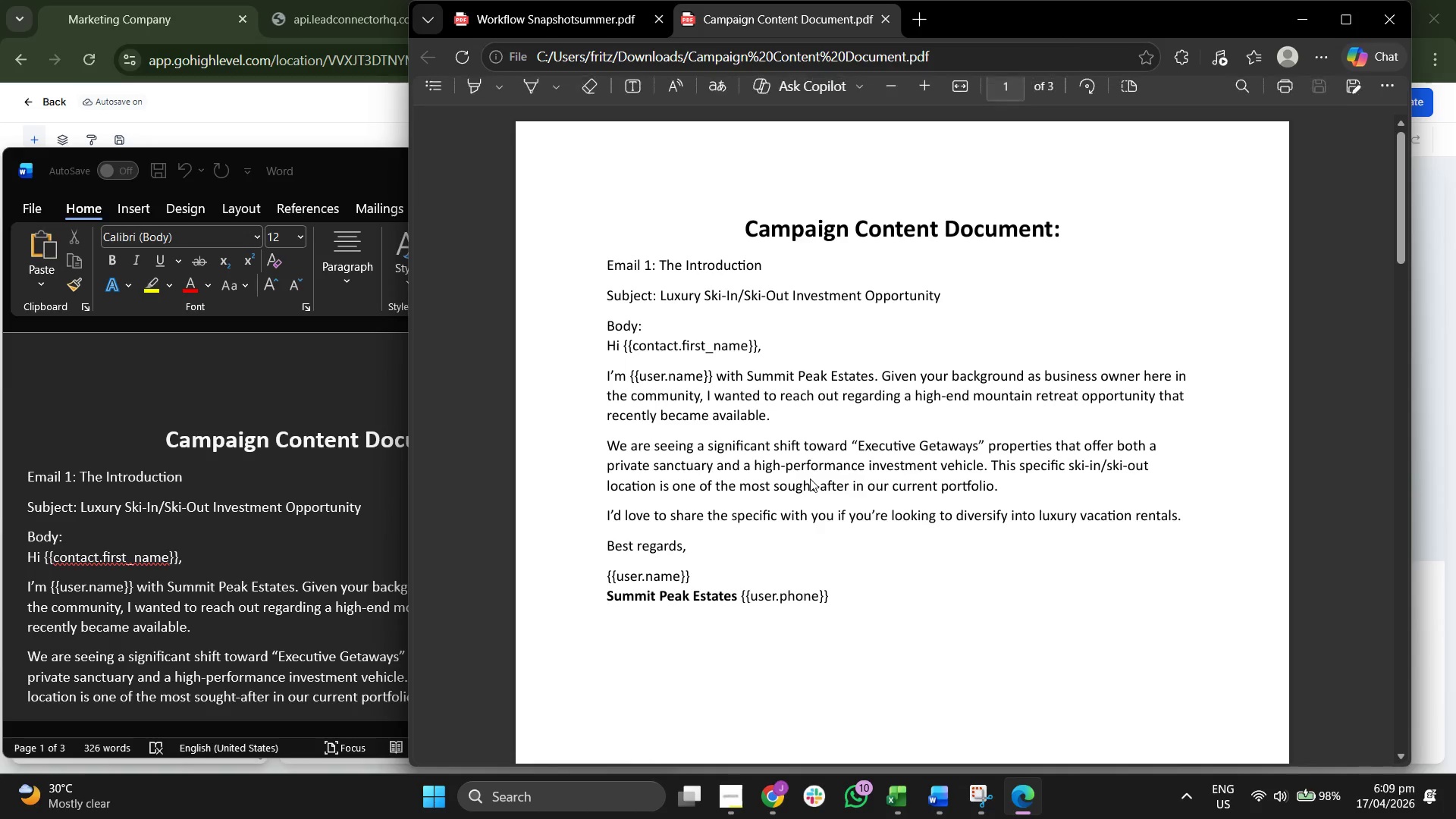 
scroll: coordinate [840, 370], scroll_direction: up, amount: 2.0
 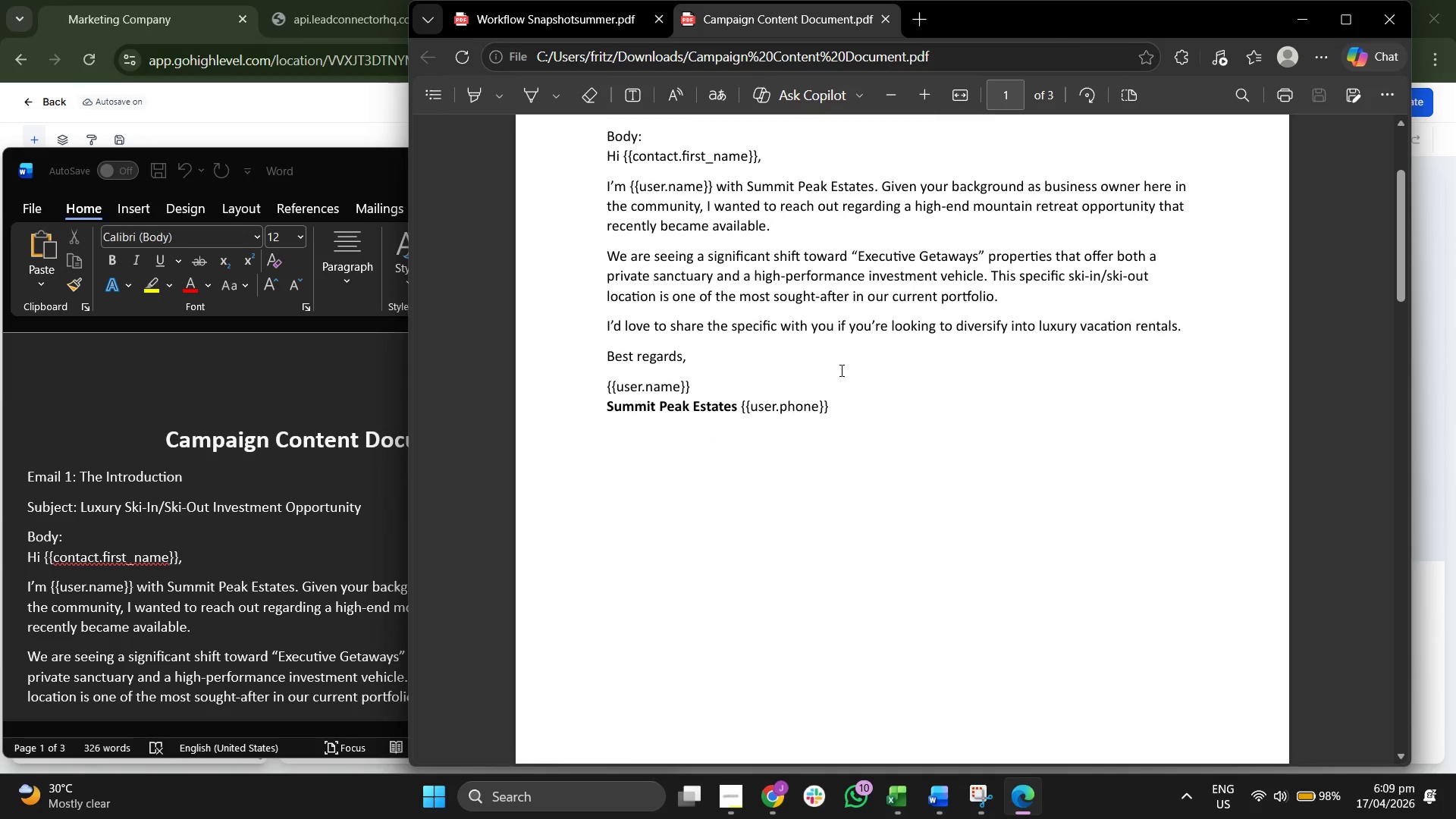 
scroll: coordinate [840, 370], scroll_direction: down, amount: 7.0
 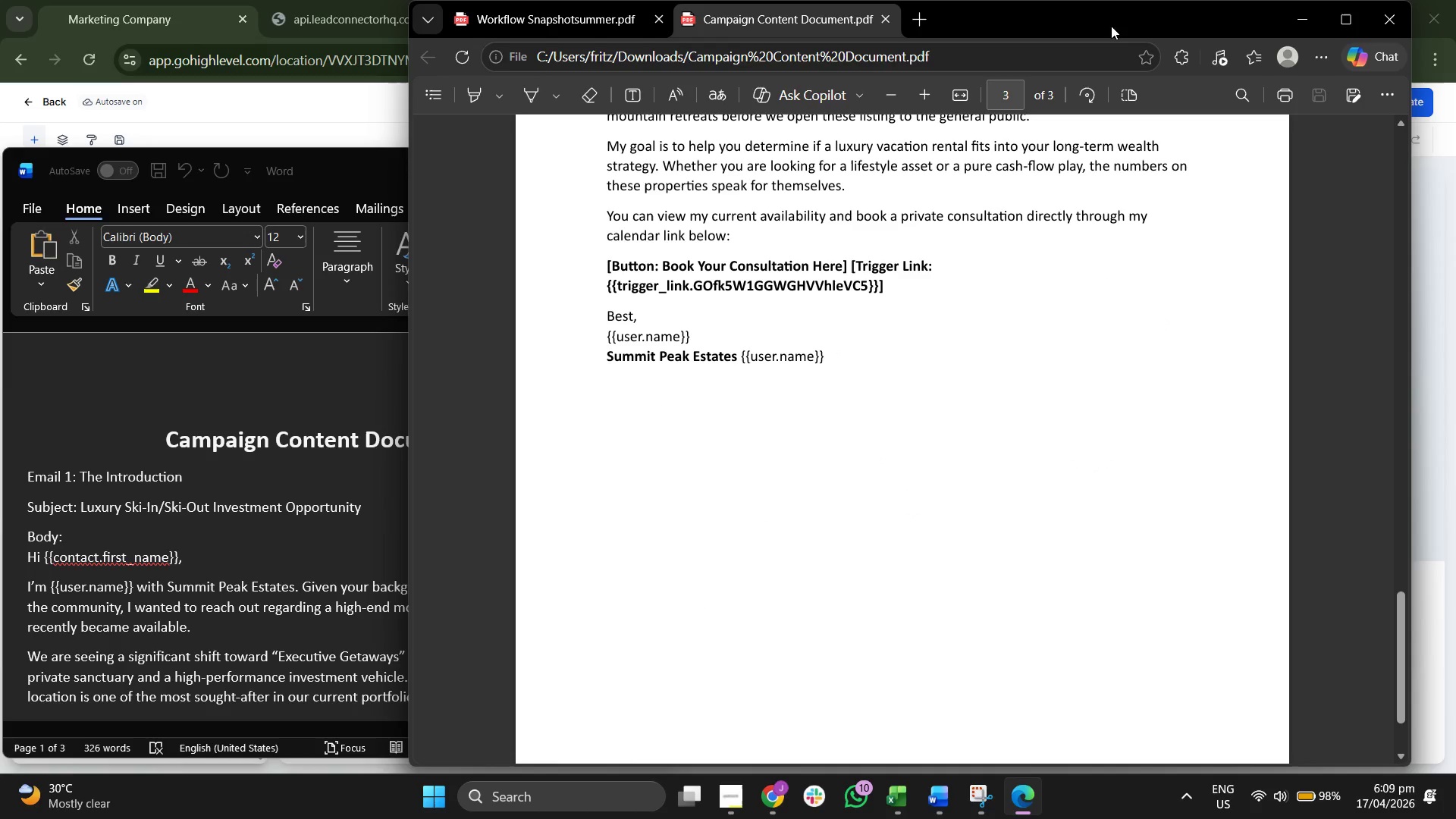 
left_click([1291, 14])
 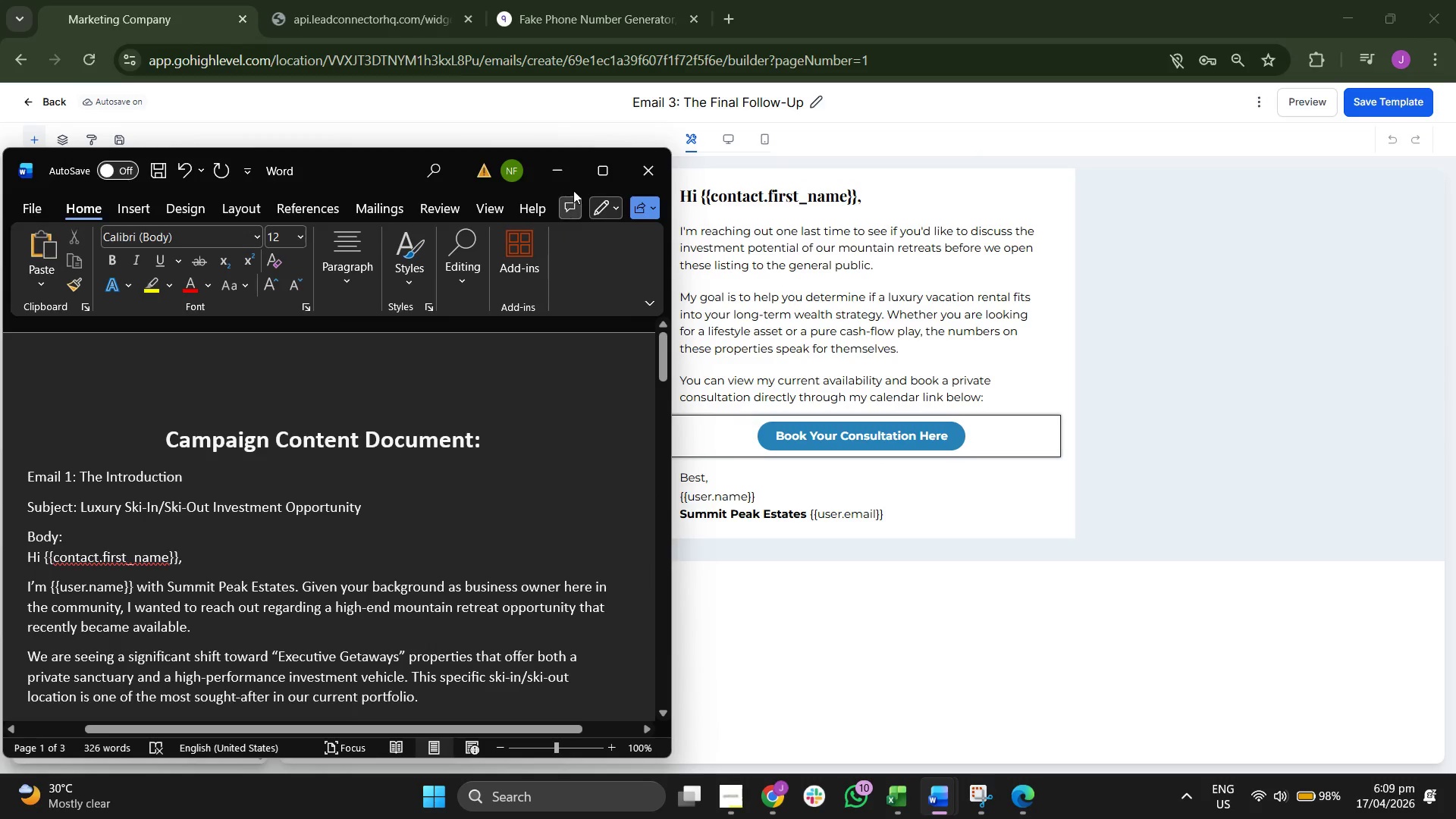 
left_click([563, 167])
 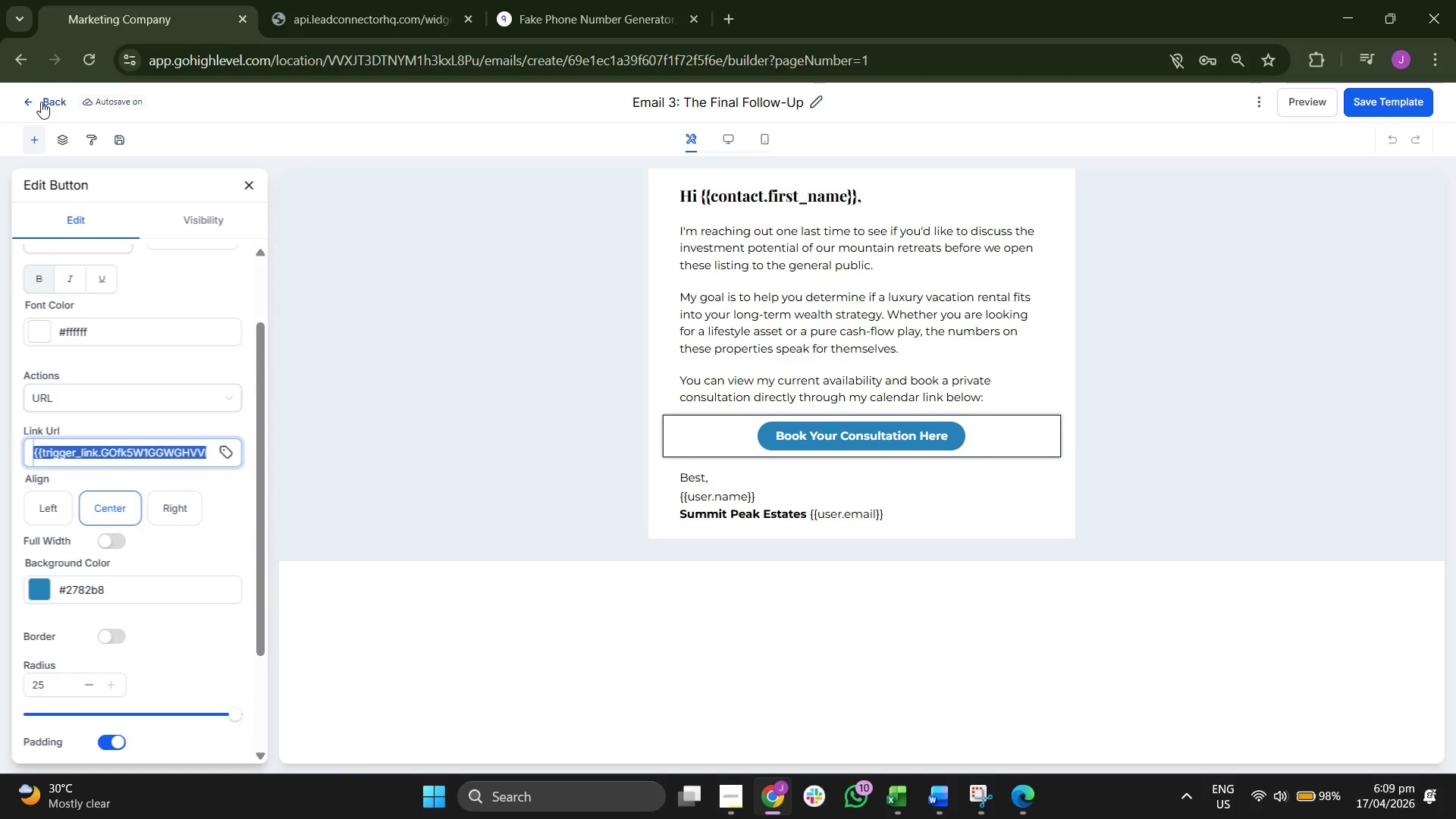 
left_click([41, 102])
 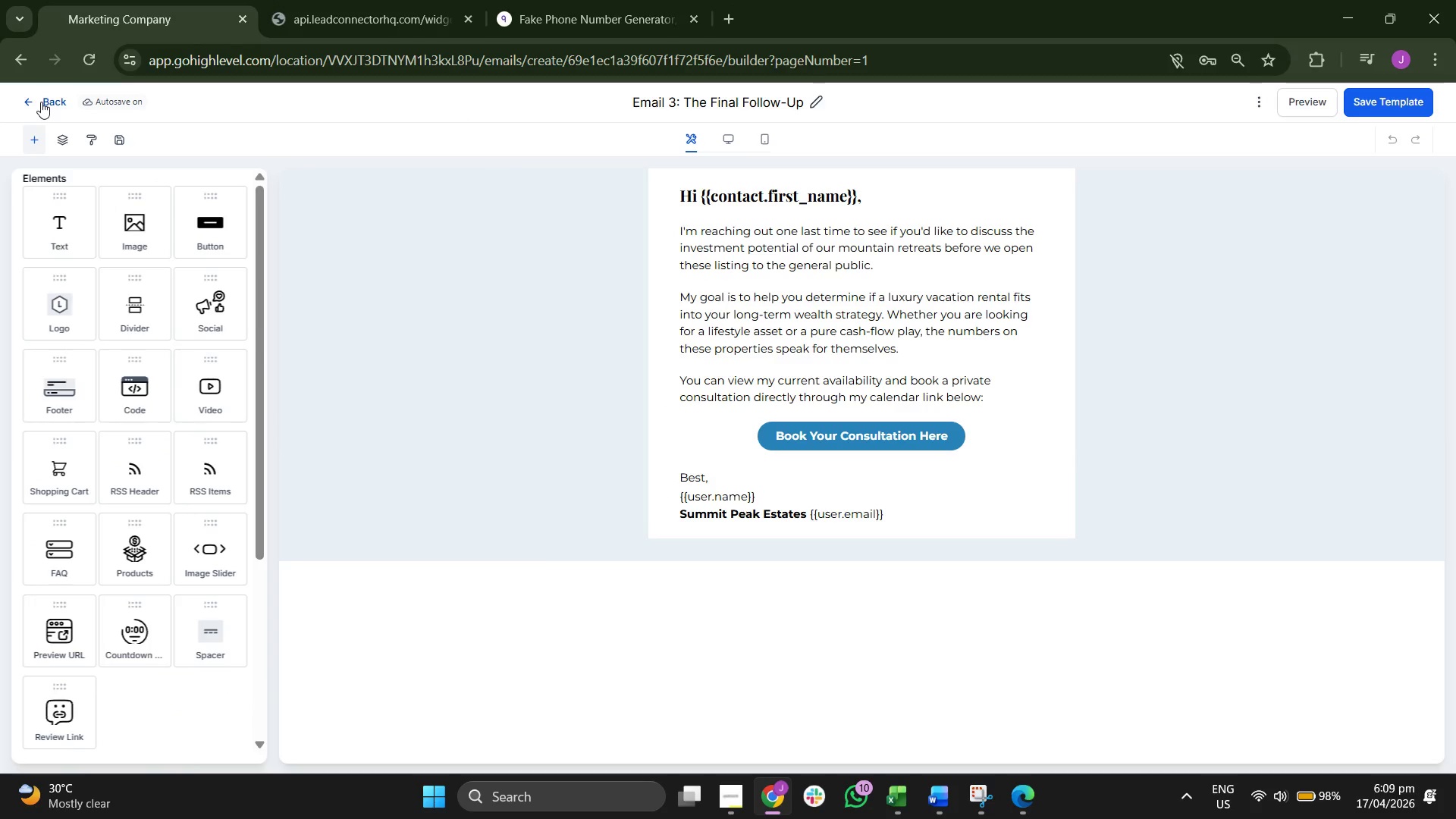 
left_click([41, 102])
 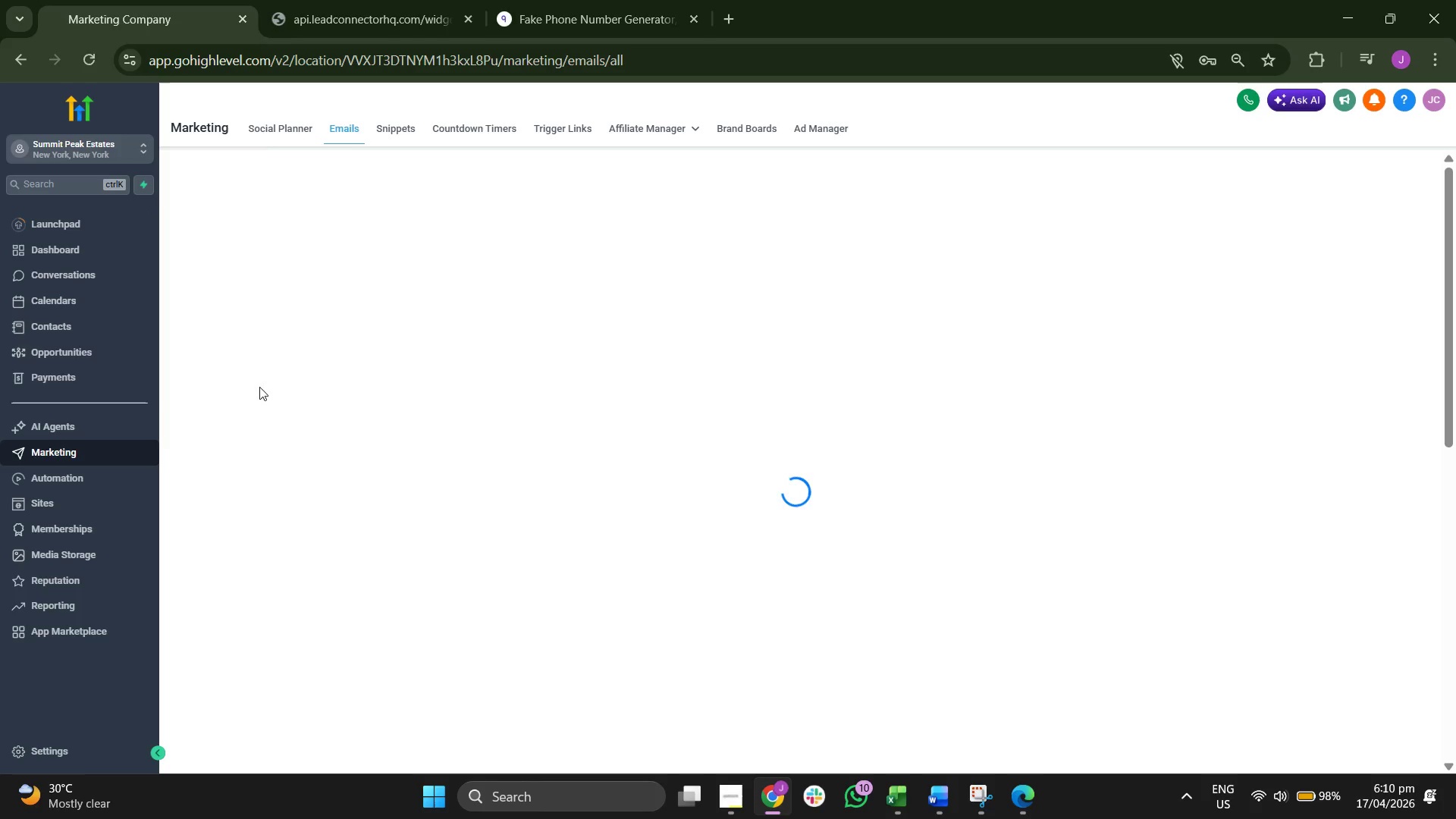 
left_click([96, 478])
 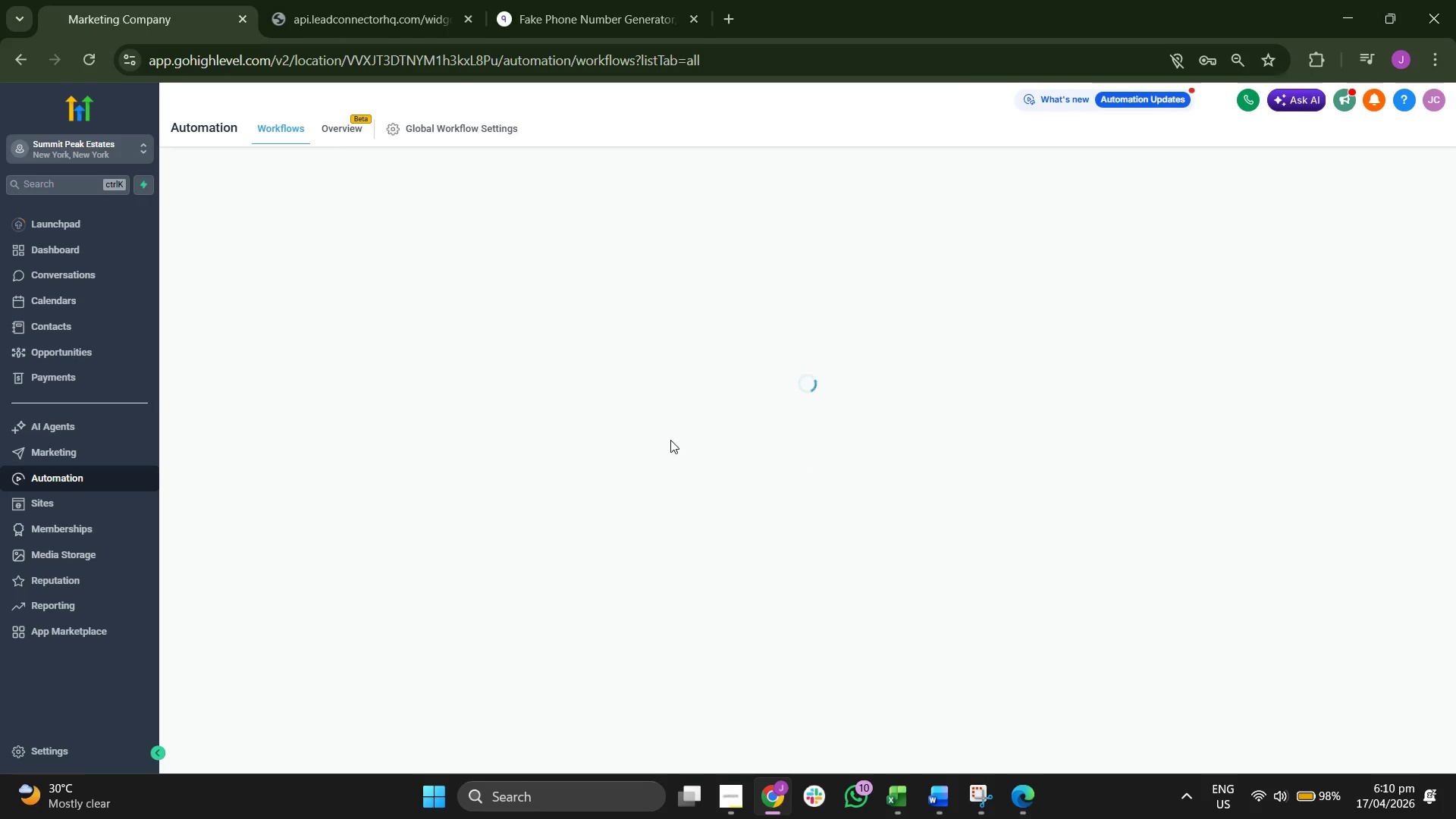 
wait(11.45)
 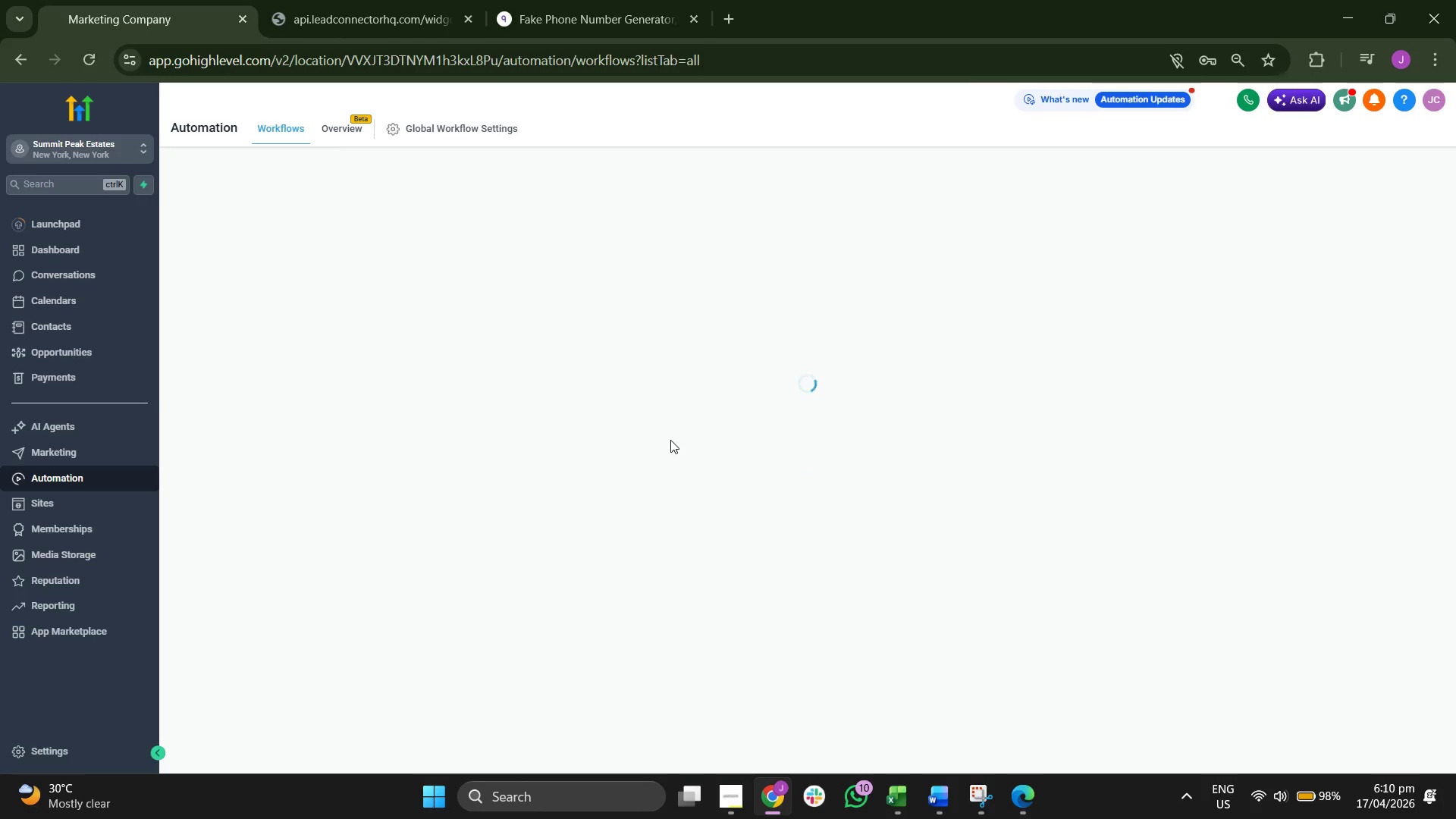 
left_click([254, 189])
 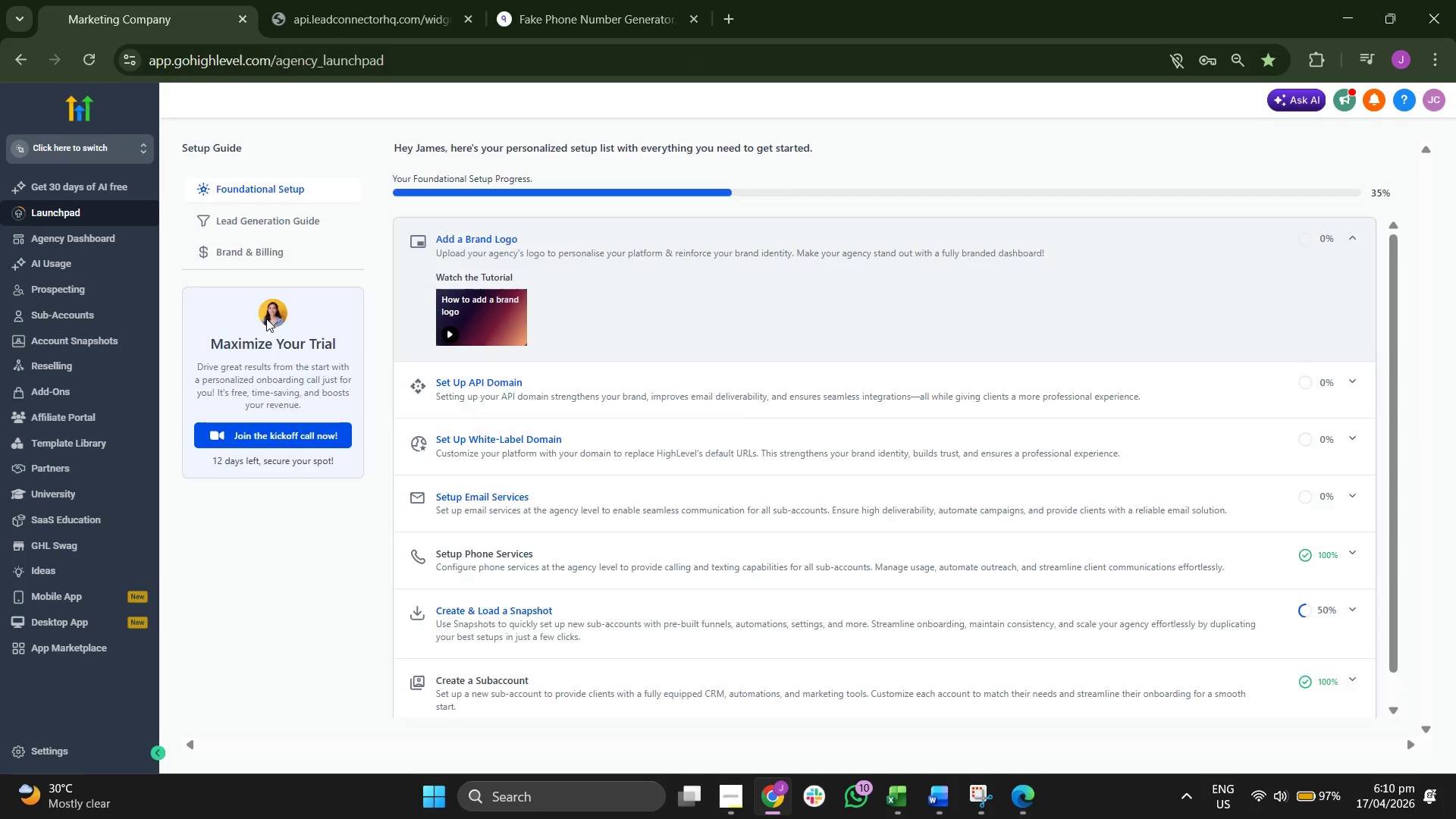 
wait(5.89)
 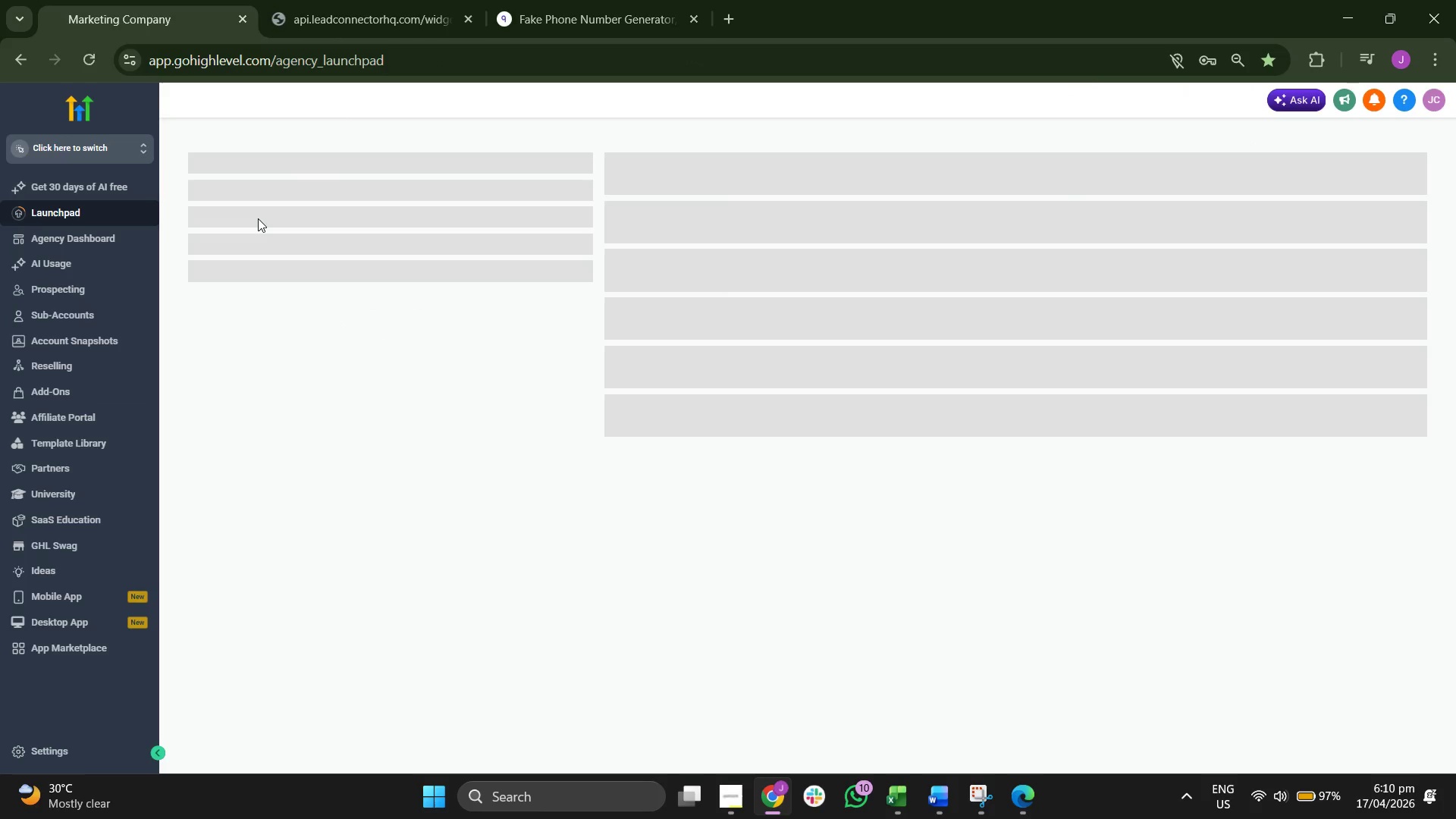 
left_click([88, 338])
 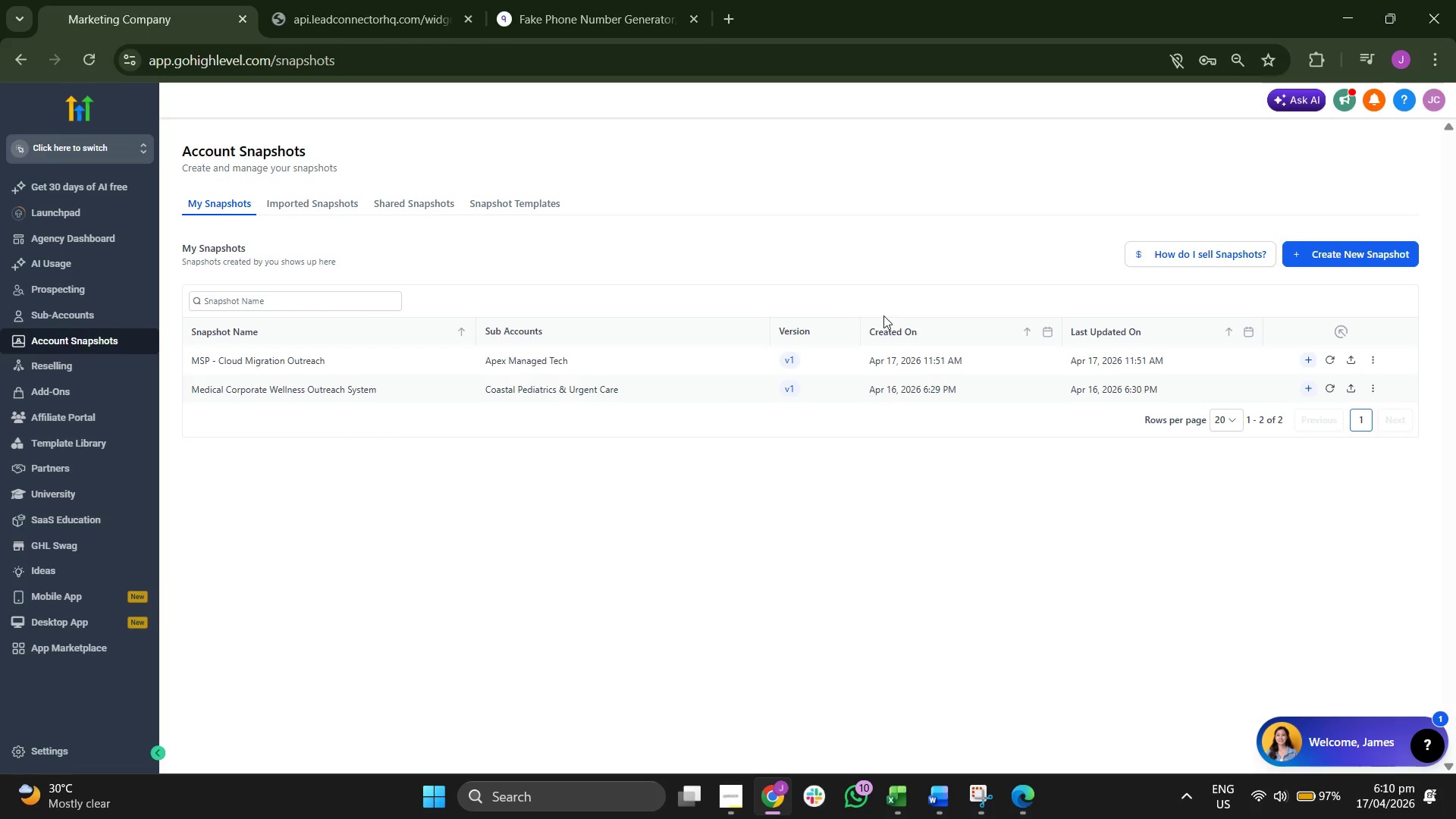 
left_click([1409, 293])
 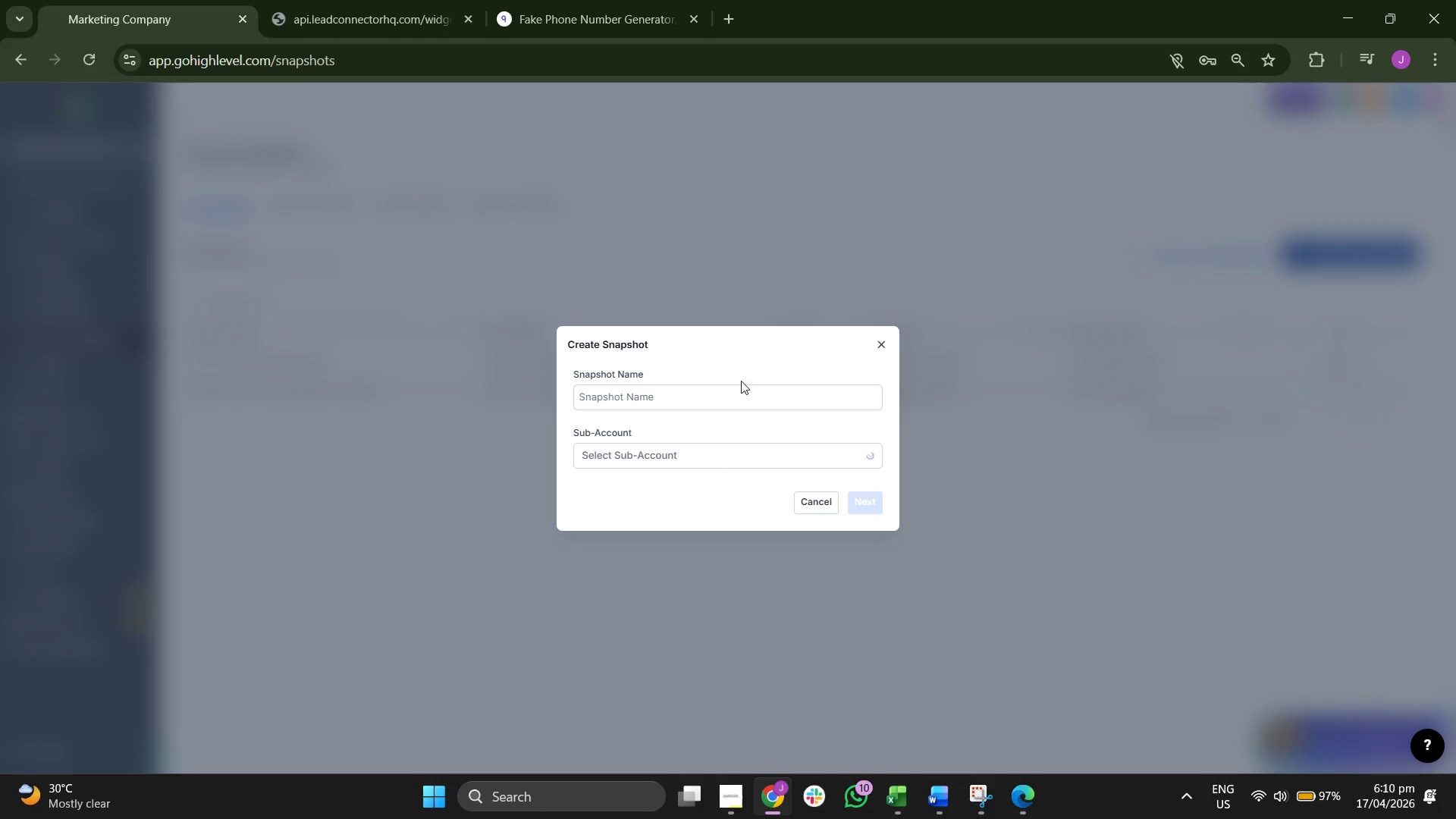 
left_click([720, 453])
 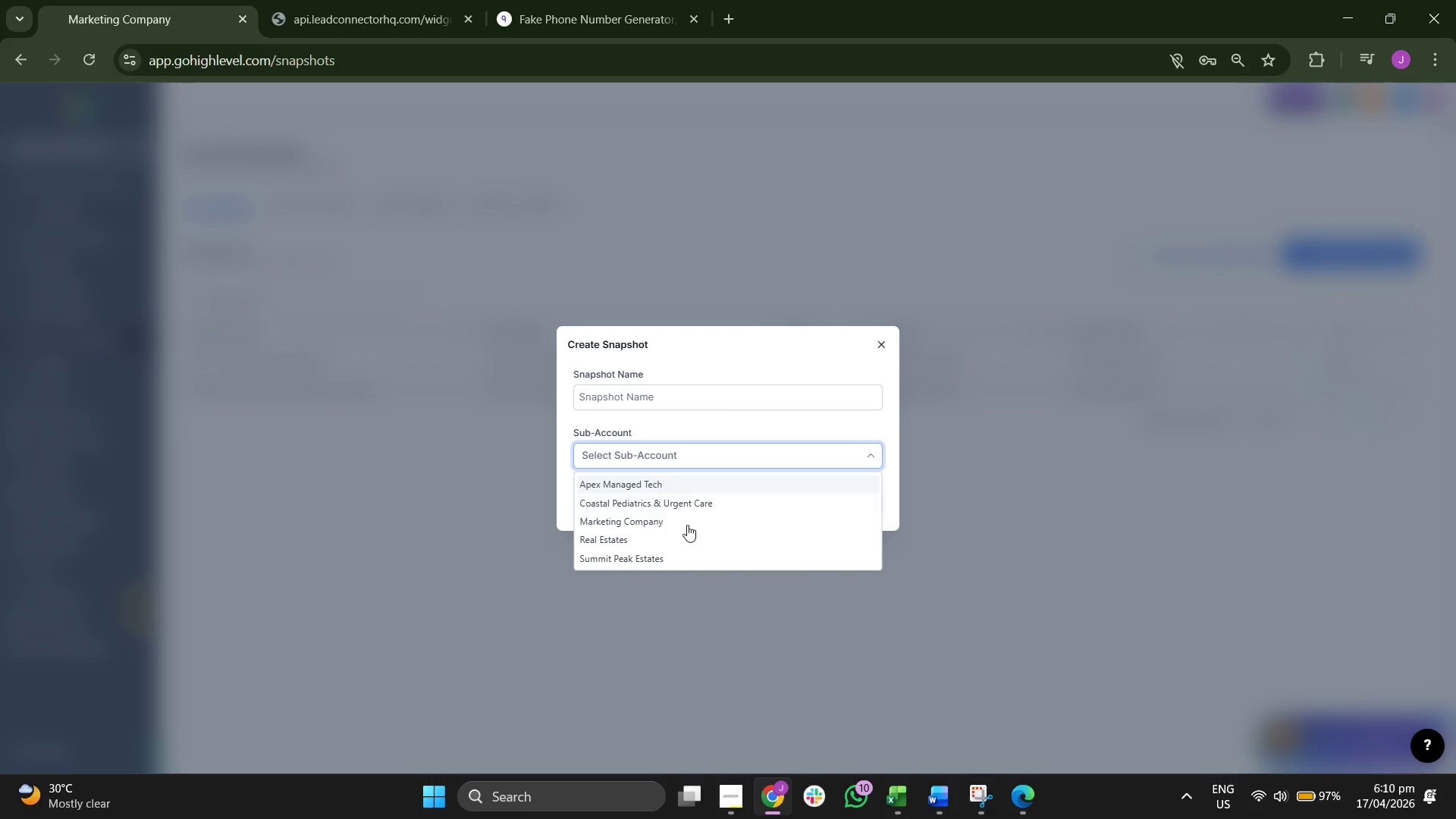 
left_click([682, 555])
 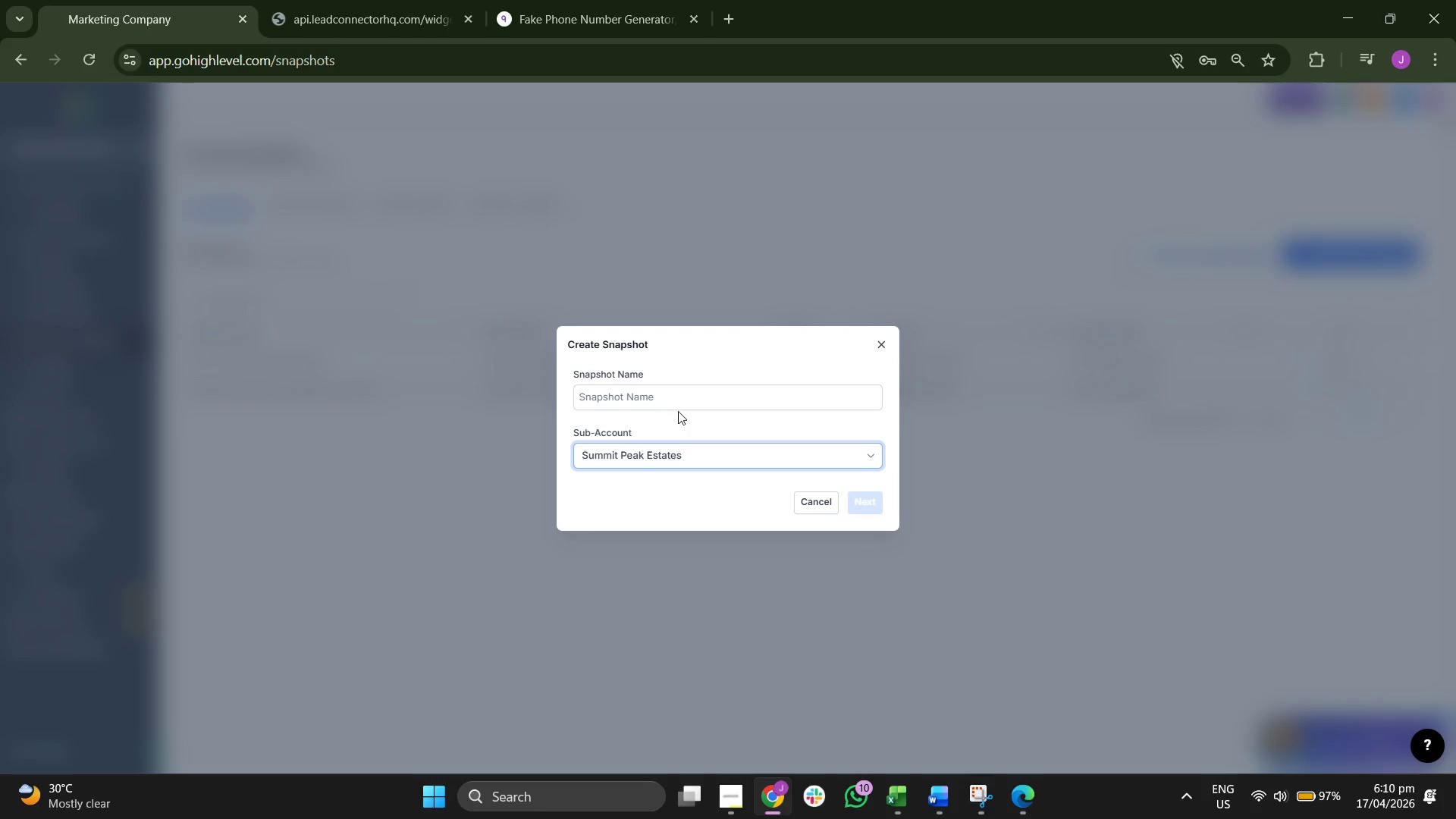 
left_click([704, 391])
 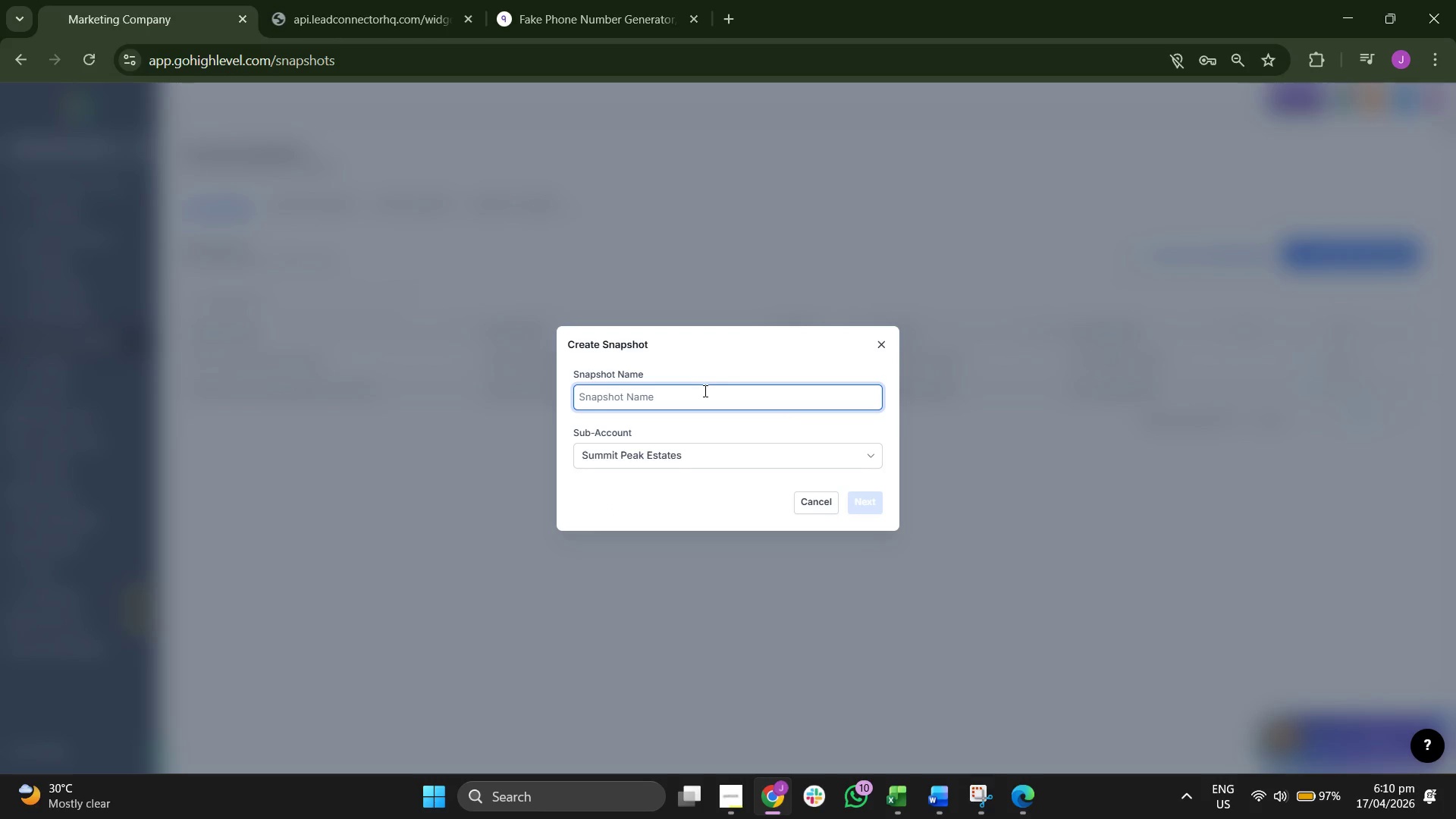 
type(Summit Peak Estates } )
key(Backspace)
key(Backspace)
type(| Investment Outreach)
 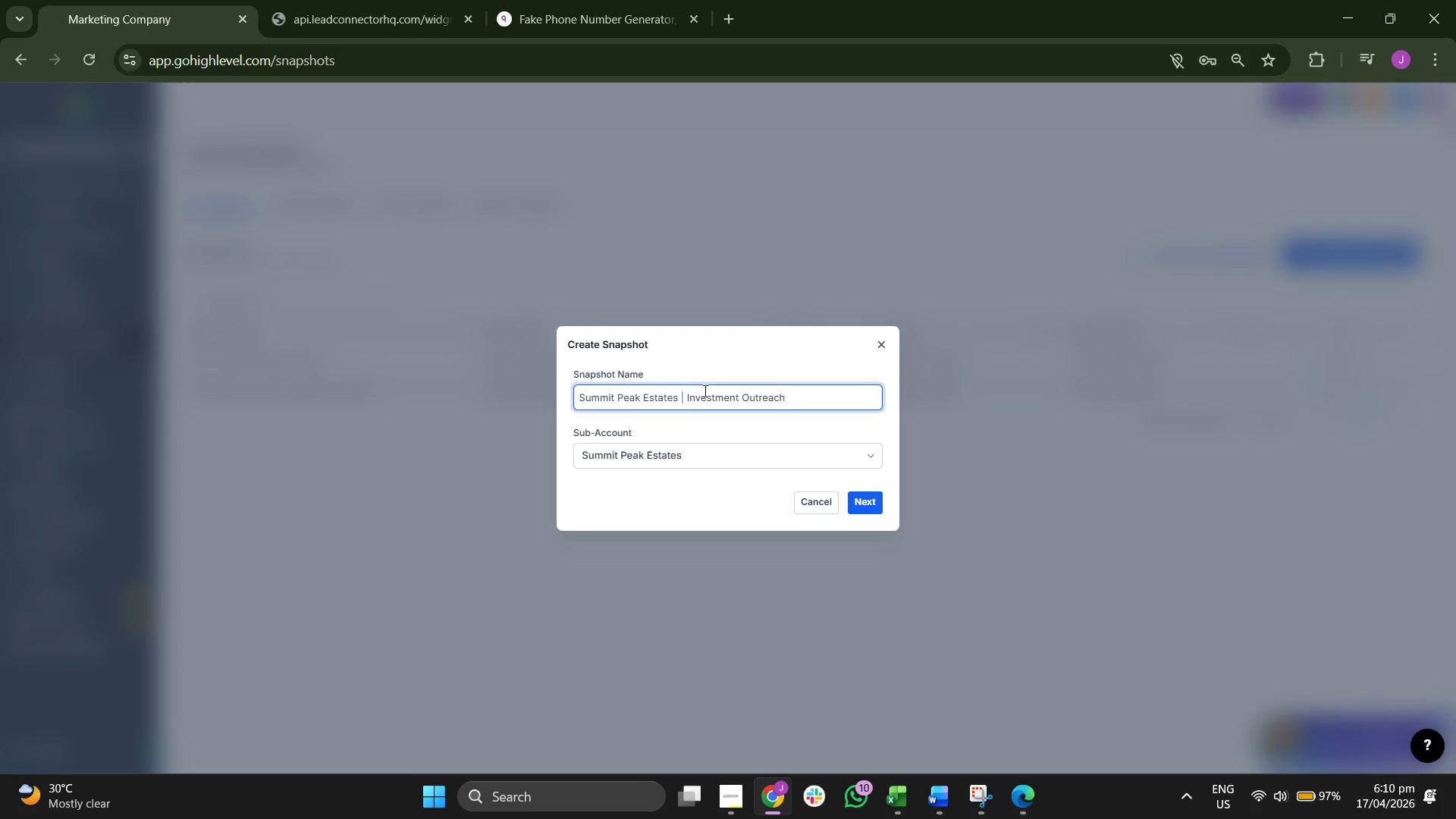 
left_click([815, 362])
 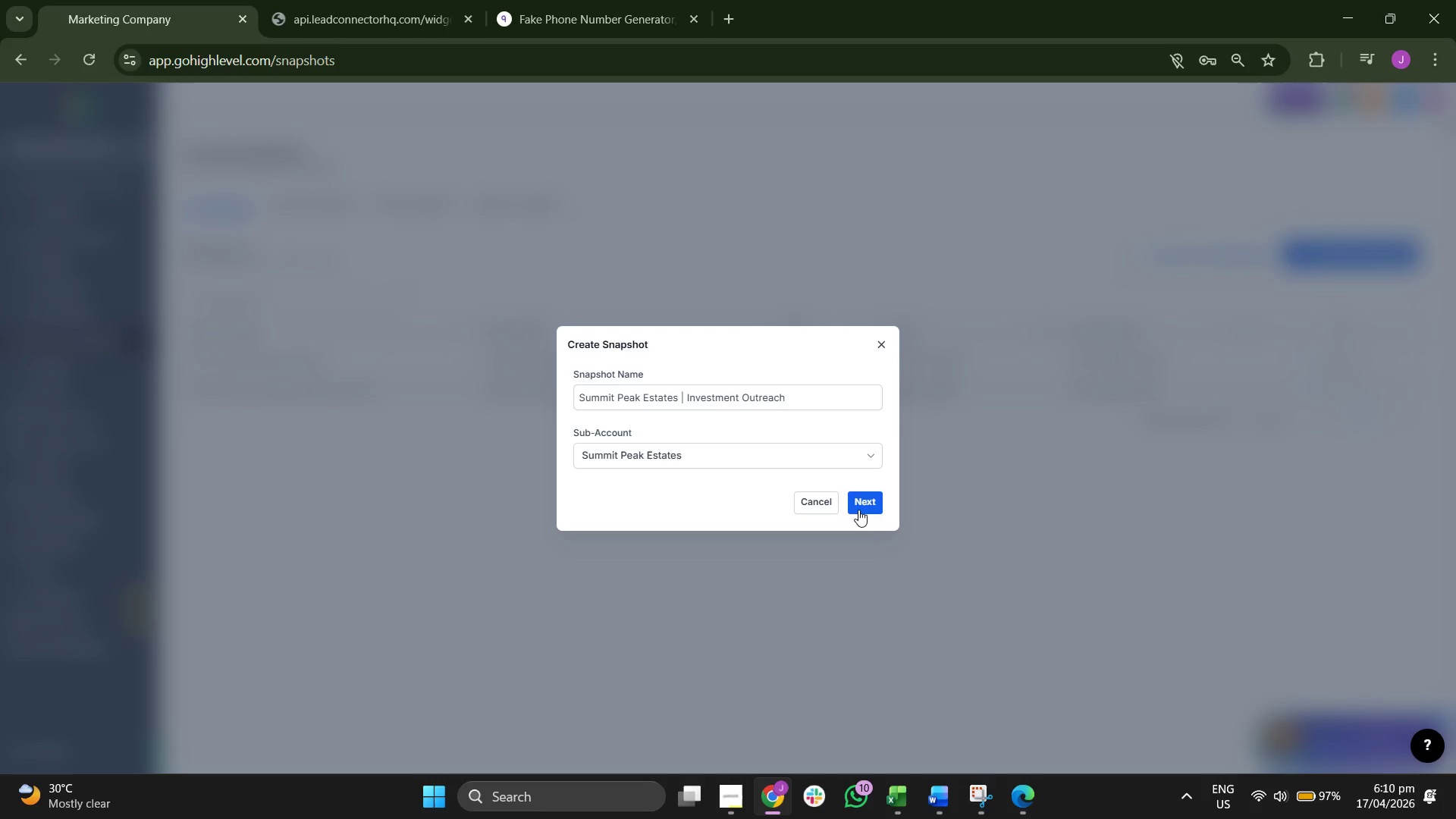 
left_click([867, 509])
 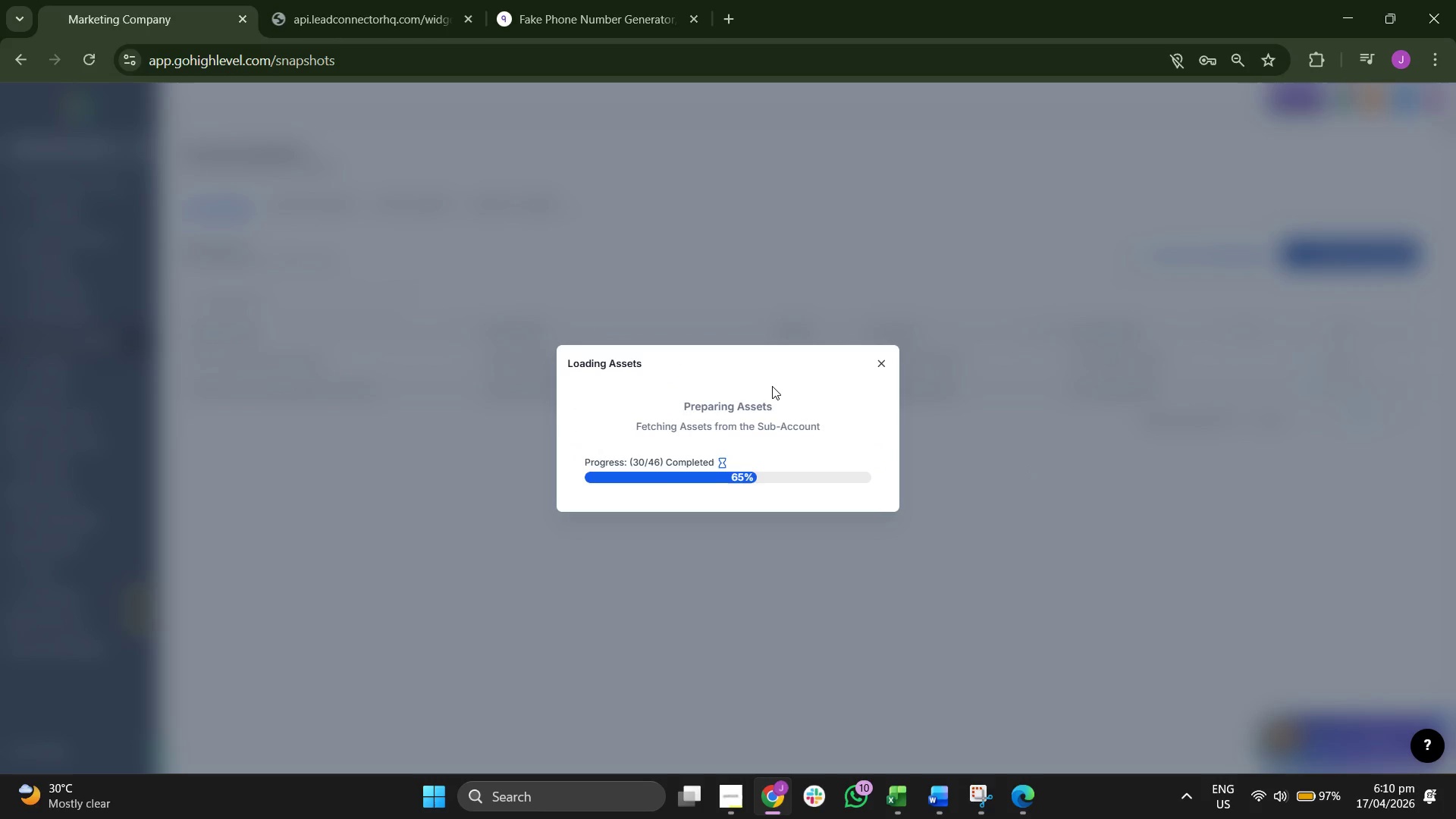 
wait(10.86)
 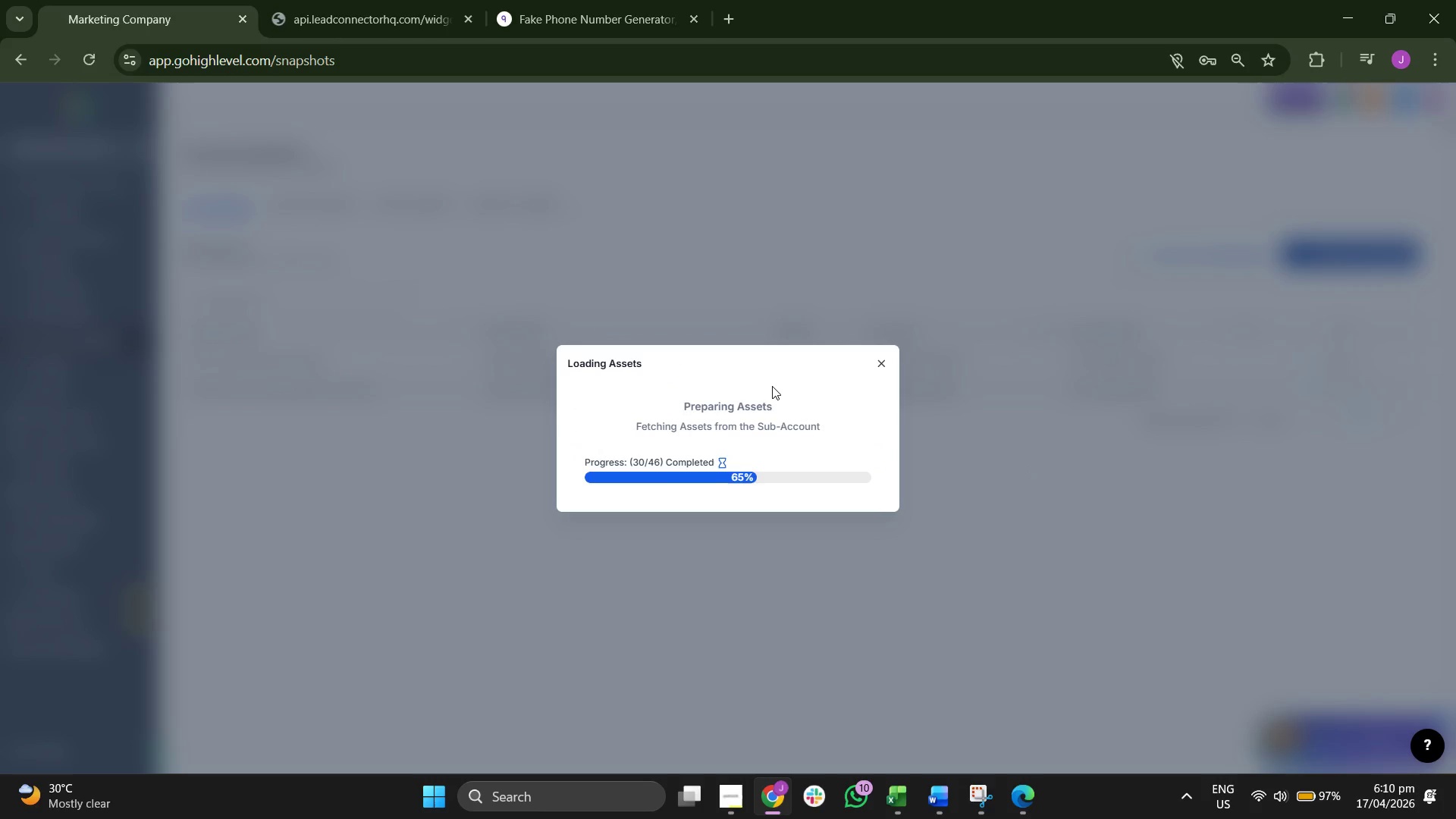 
left_click([495, 262])
 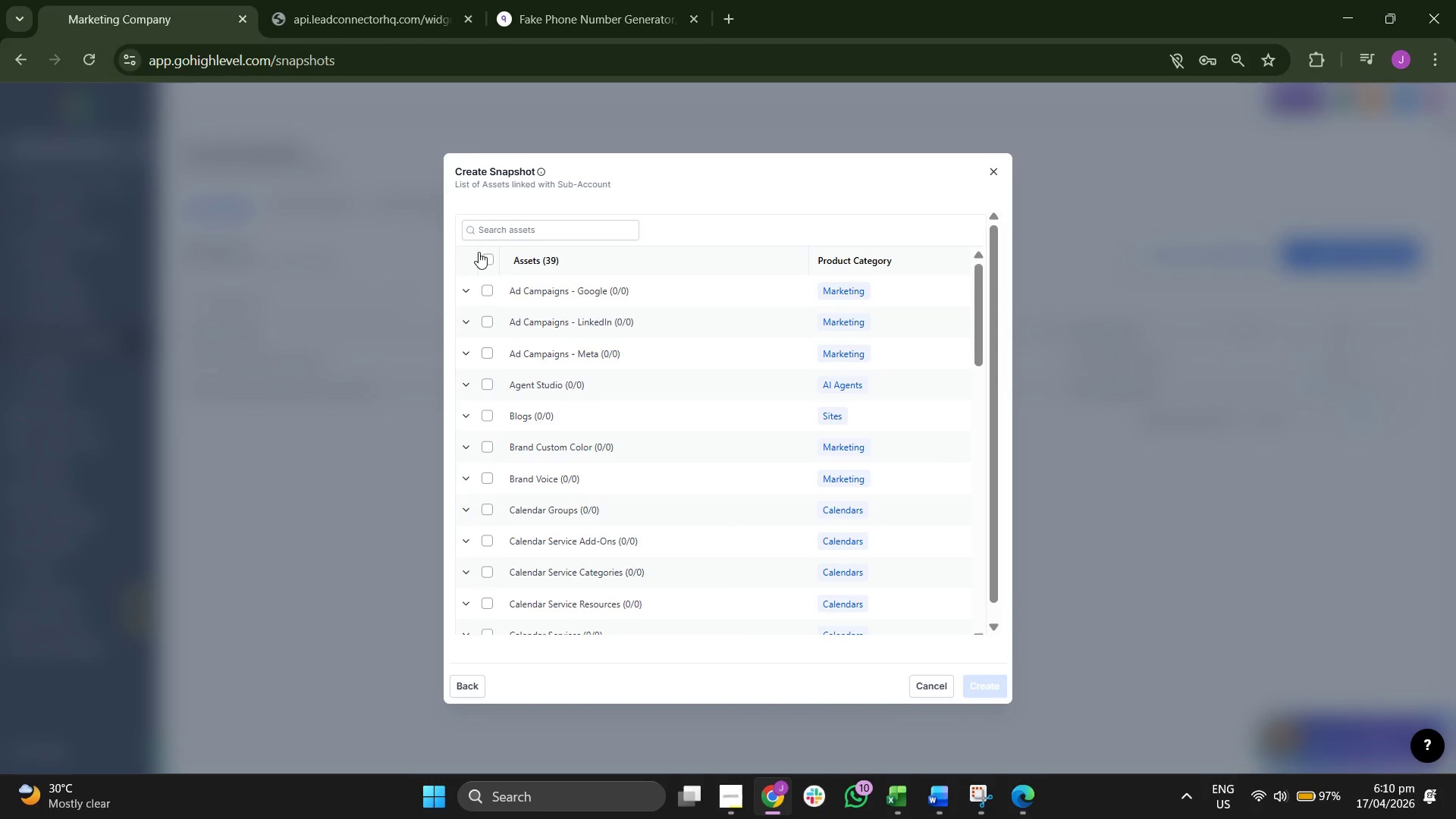 
left_click([487, 260])
 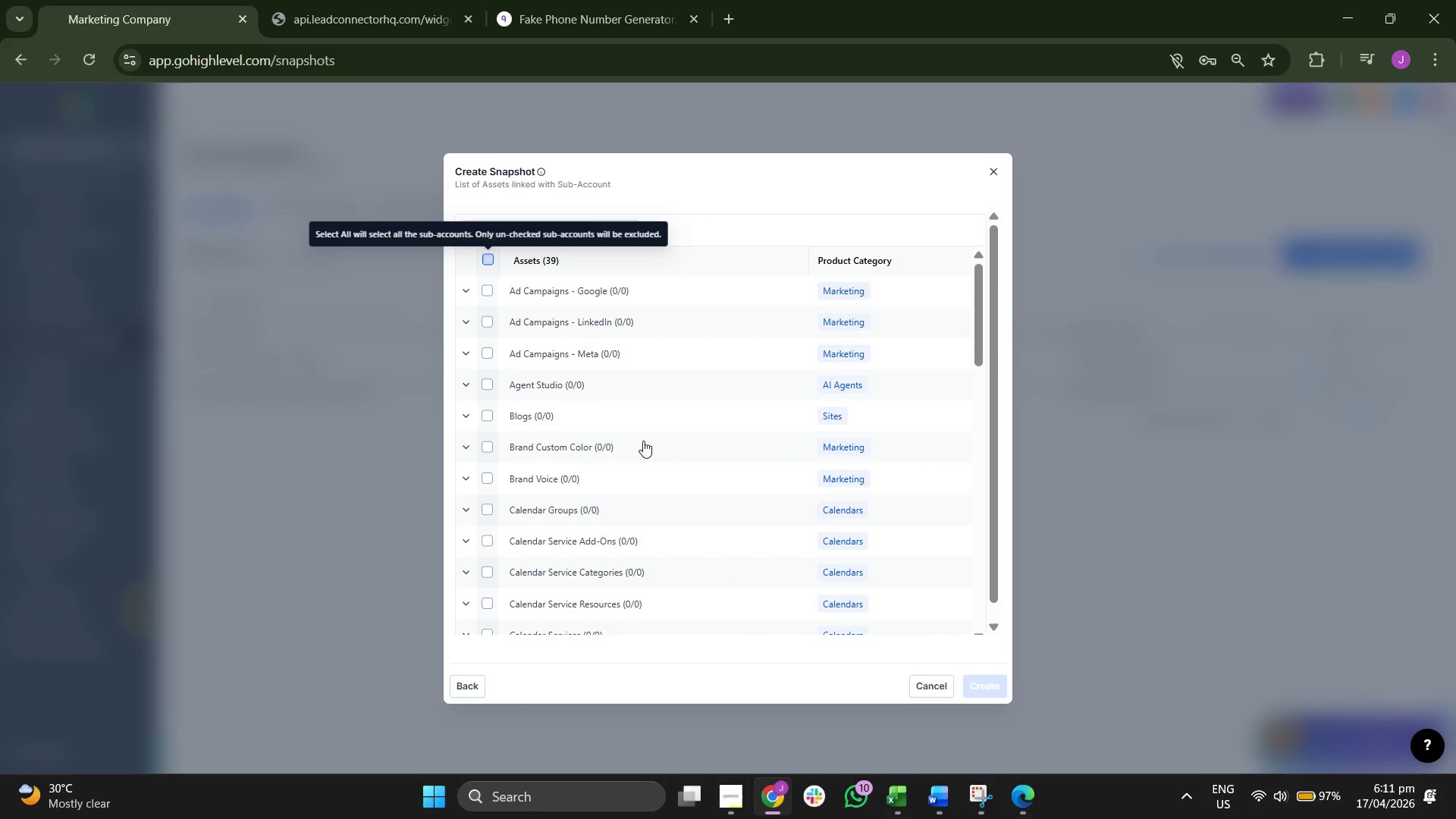 
scroll: coordinate [579, 391], scroll_direction: up, amount: 1.0
 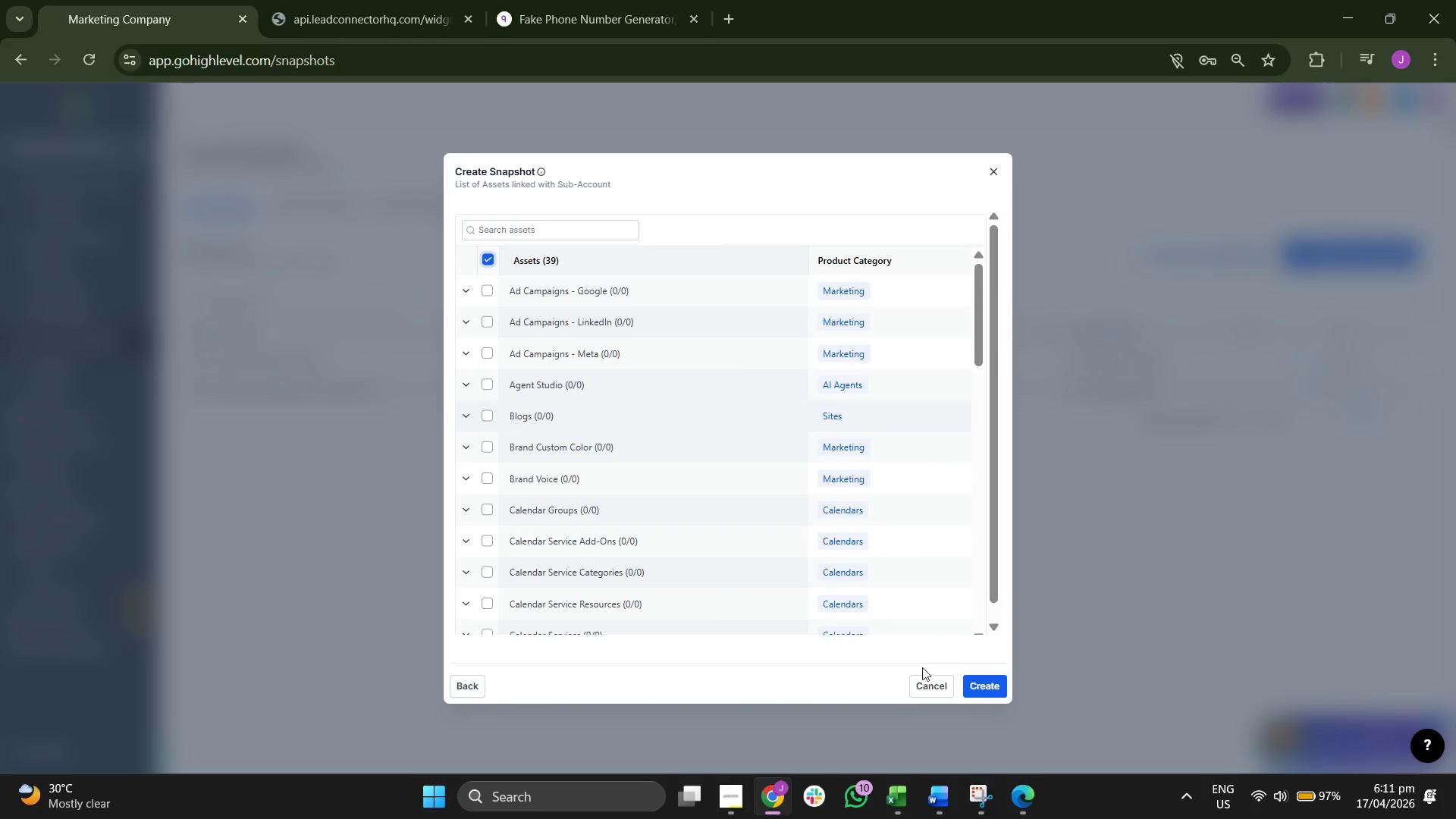 
left_click([985, 691])
 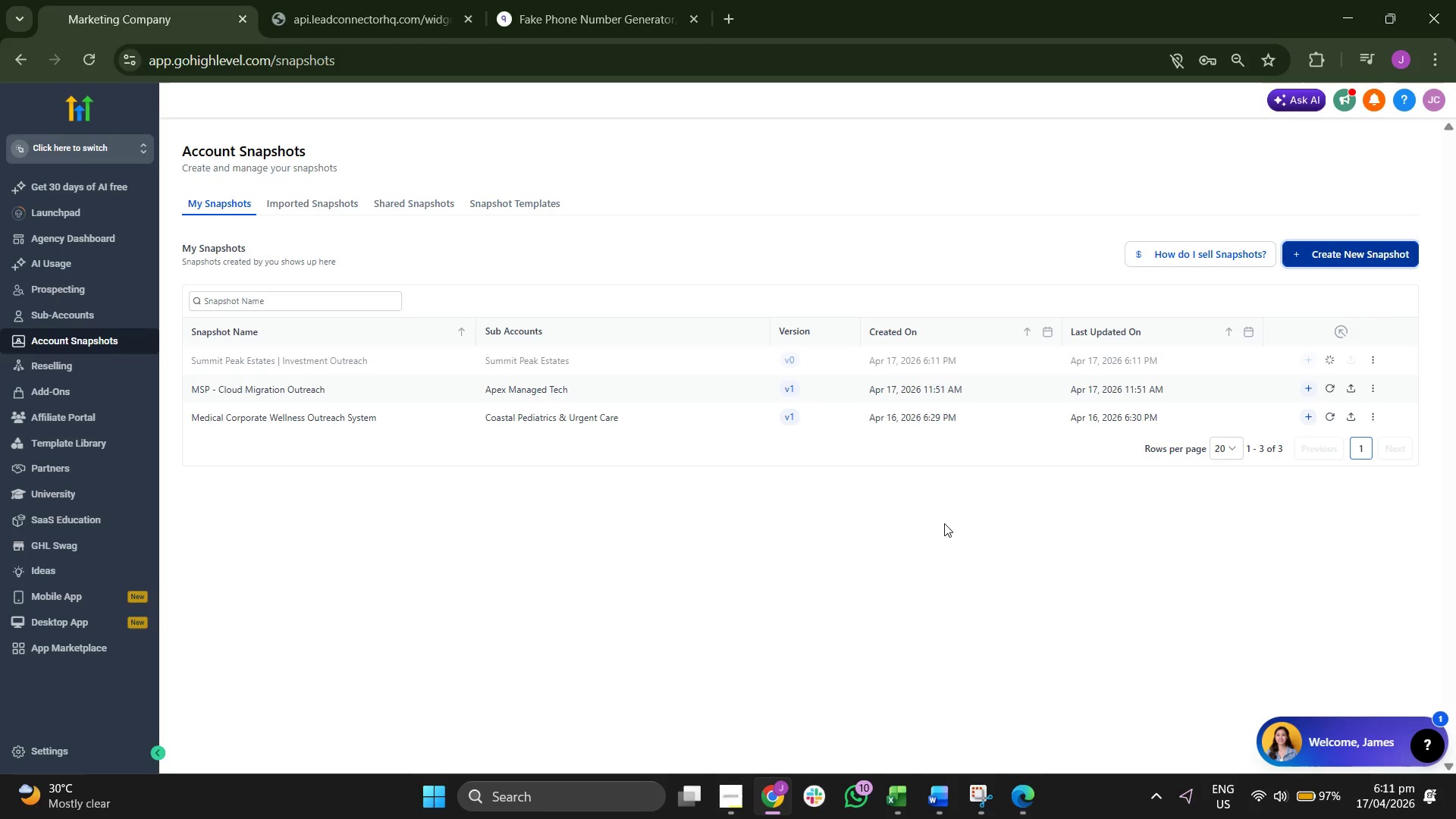 
wait(9.66)
 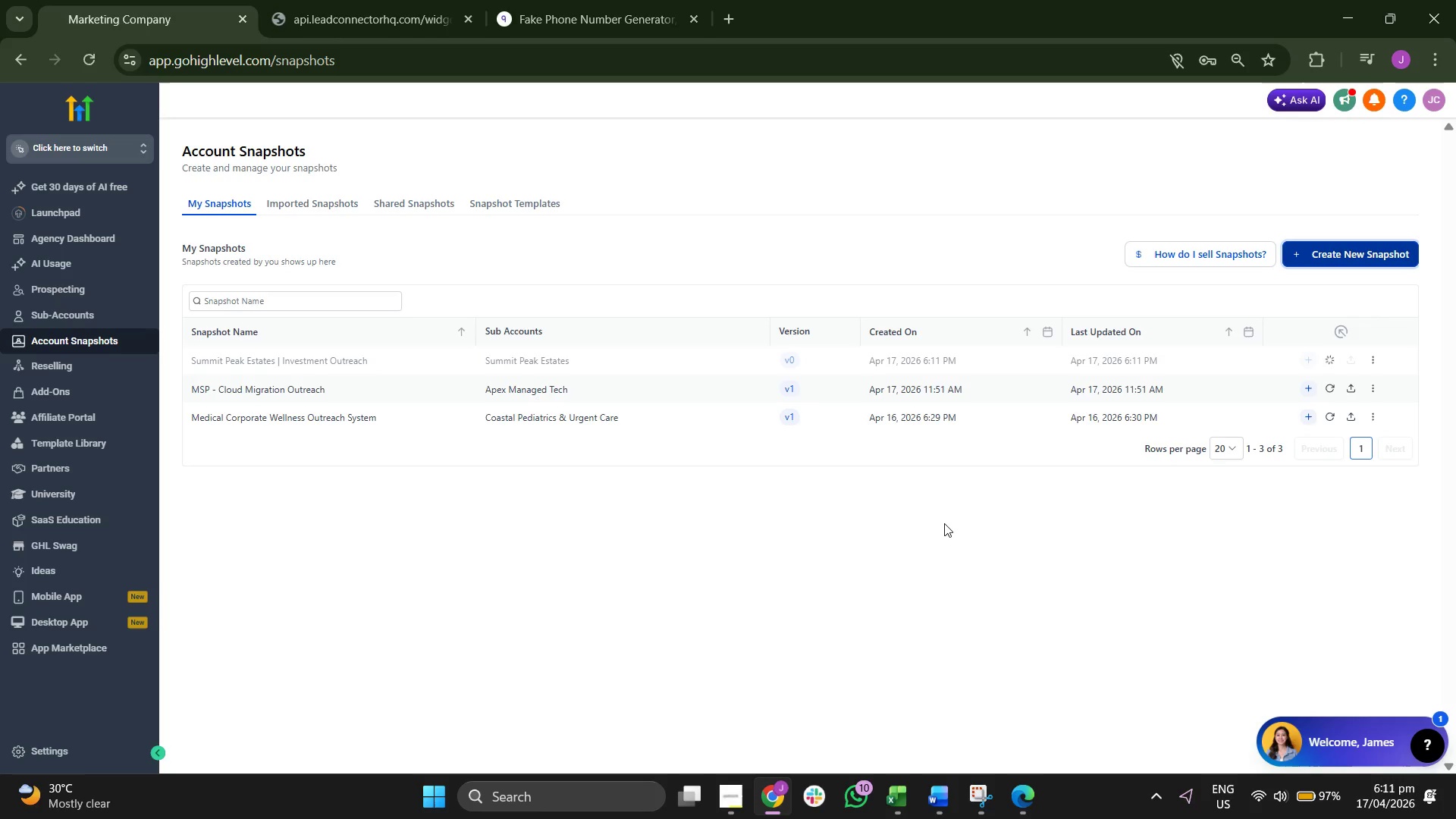 
mouse_move([1321, 360])
 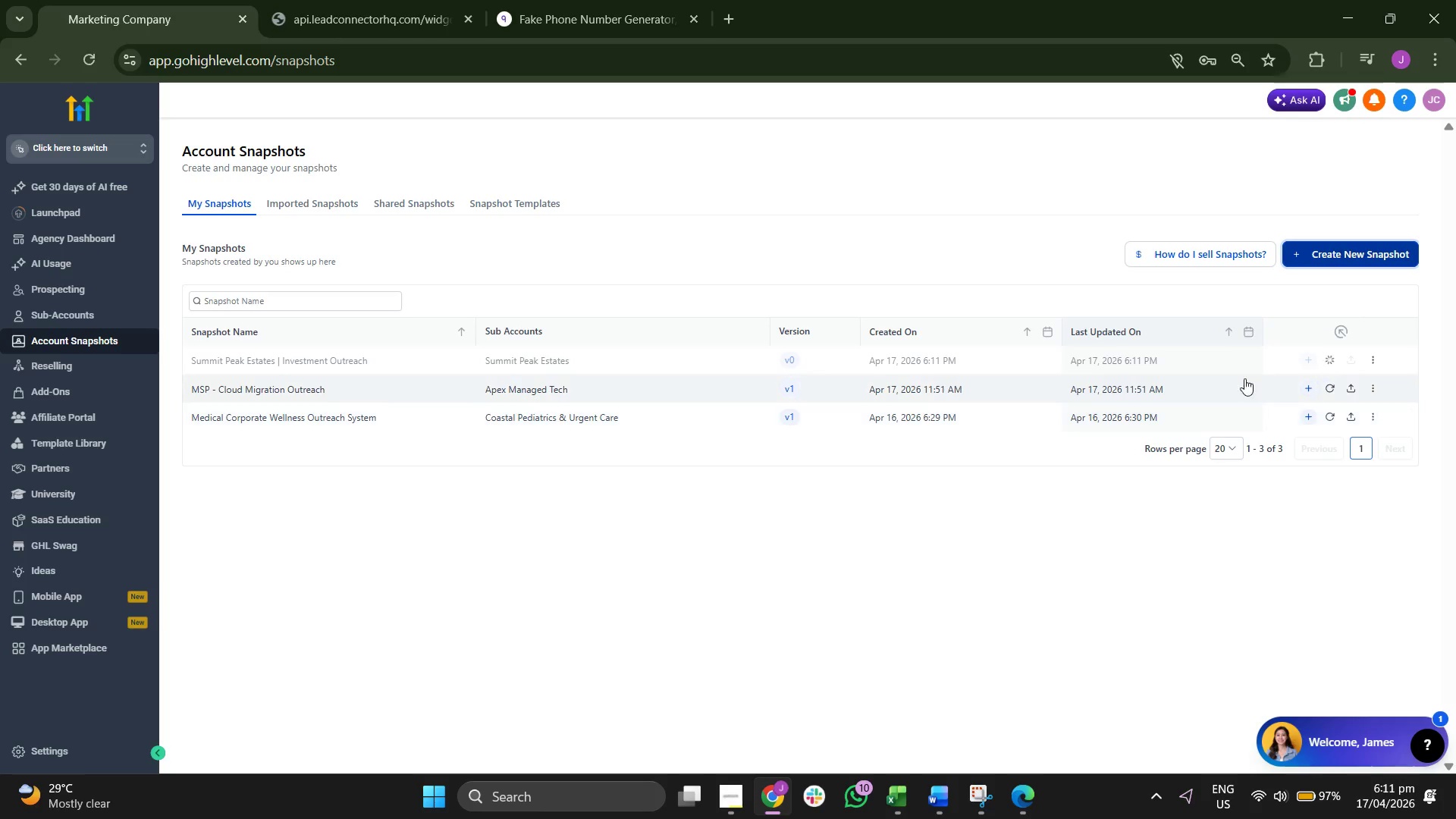 
mouse_move([1301, 370])
 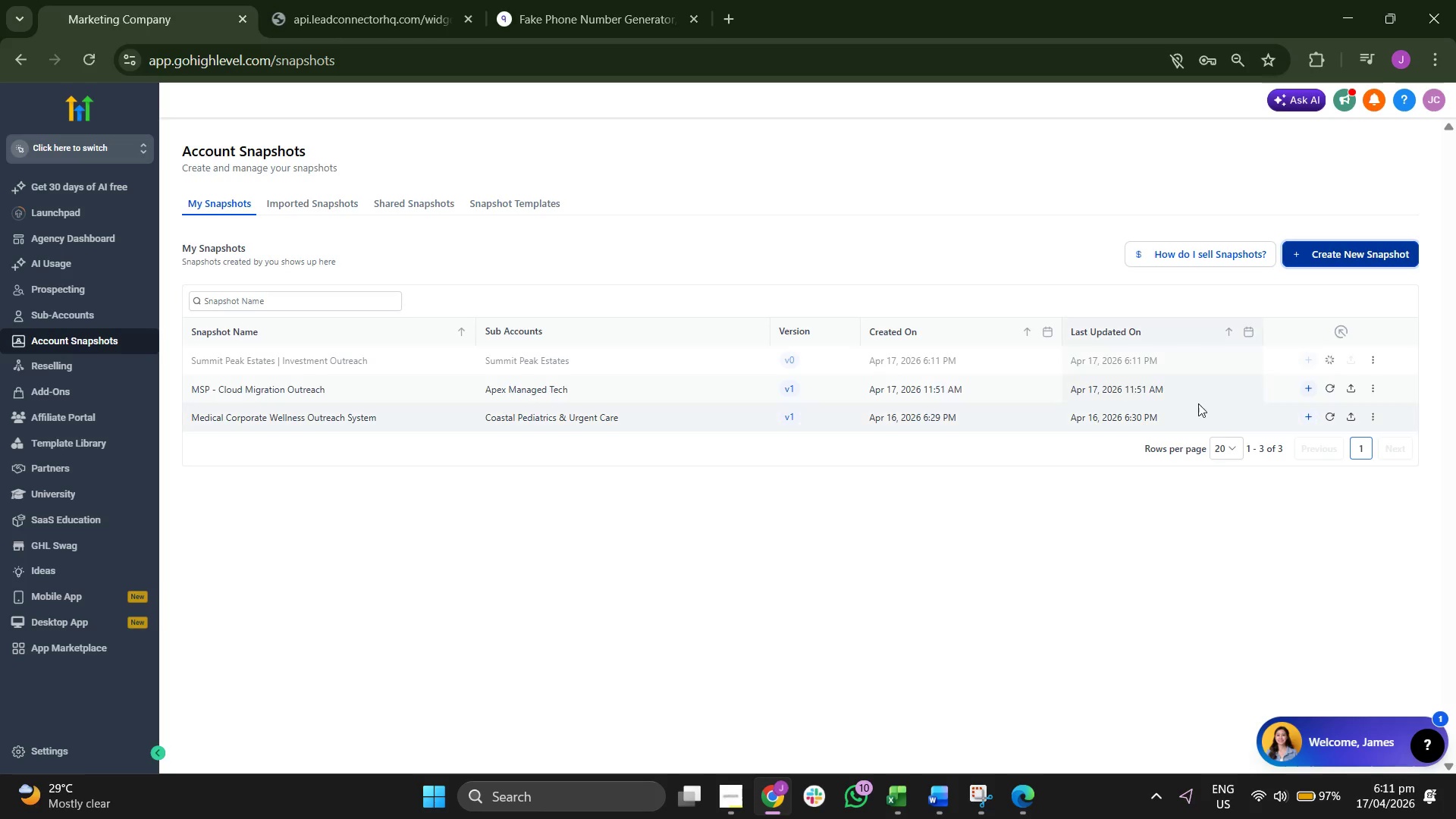 
mouse_move([1302, 369])
 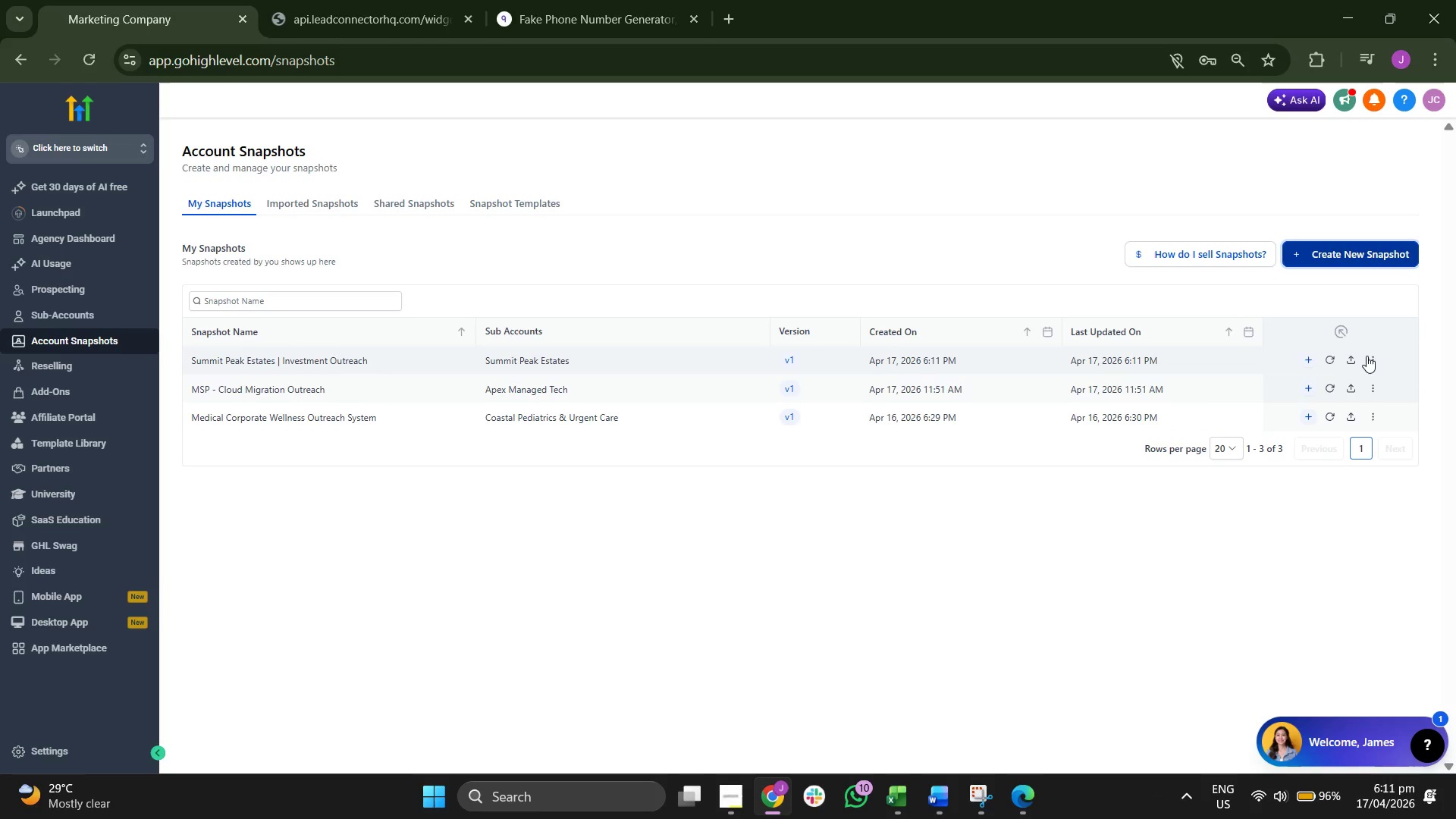 
left_click([1375, 357])
 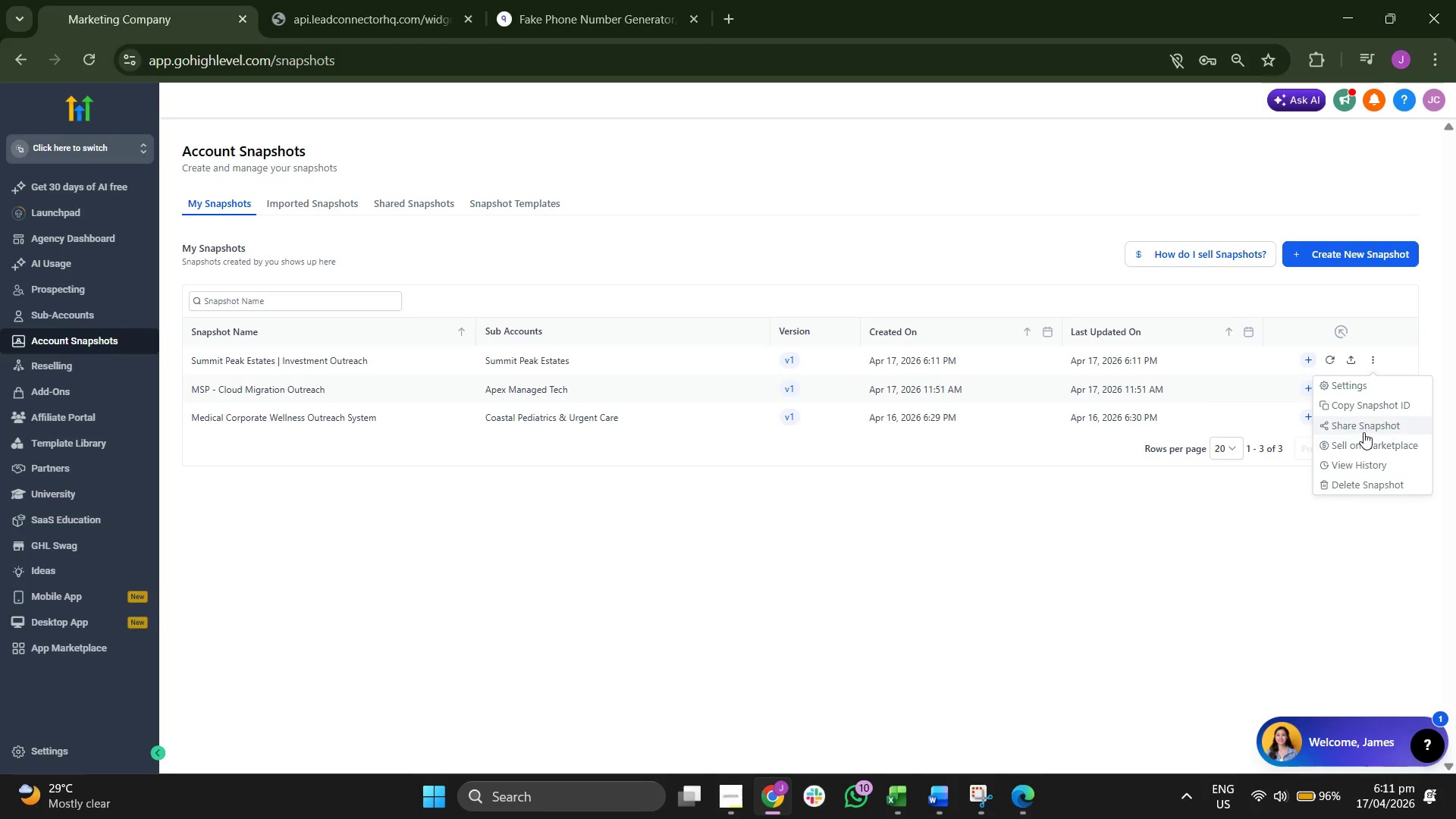 
left_click([1360, 419])
 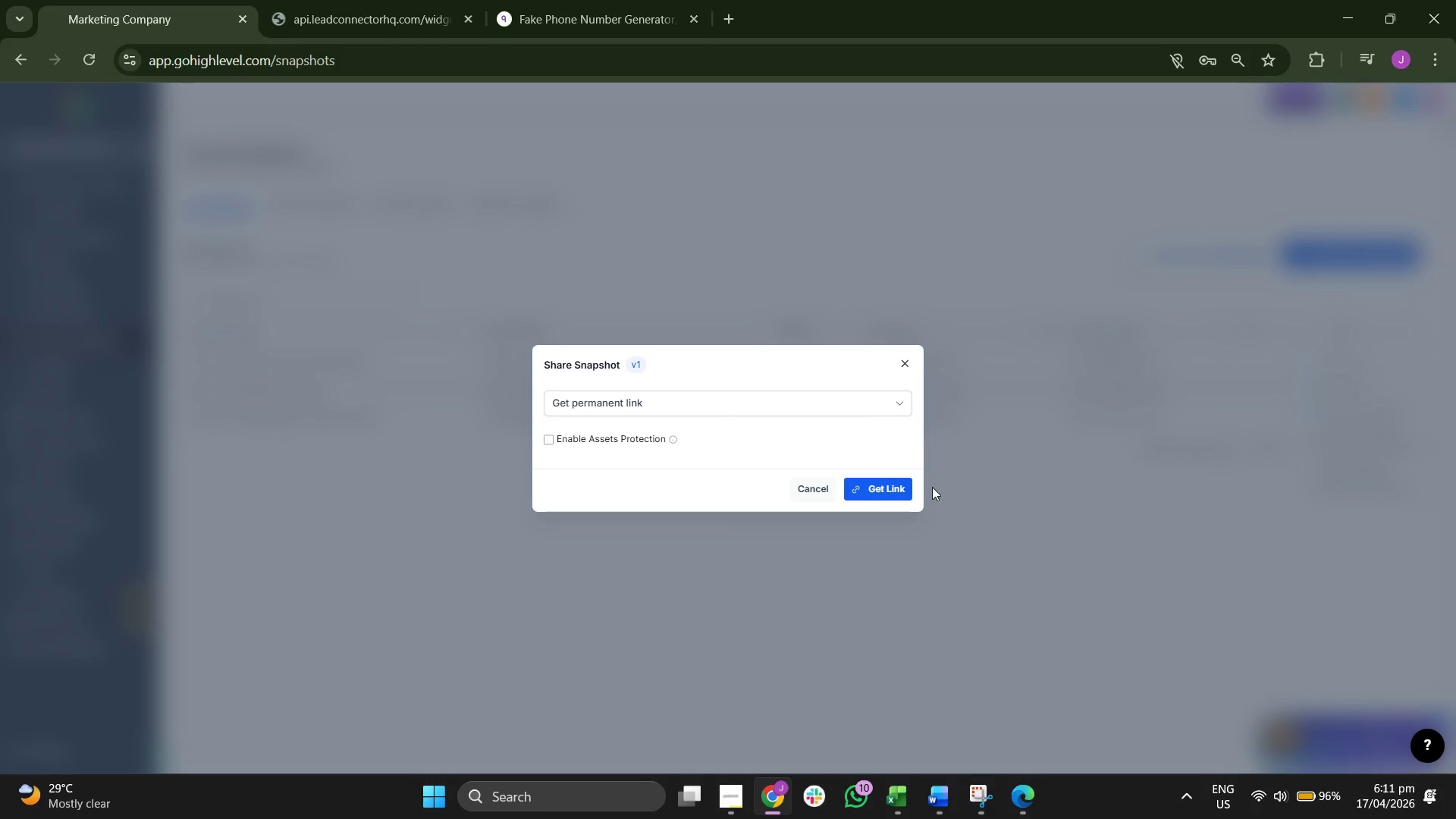 
left_click([898, 486])
 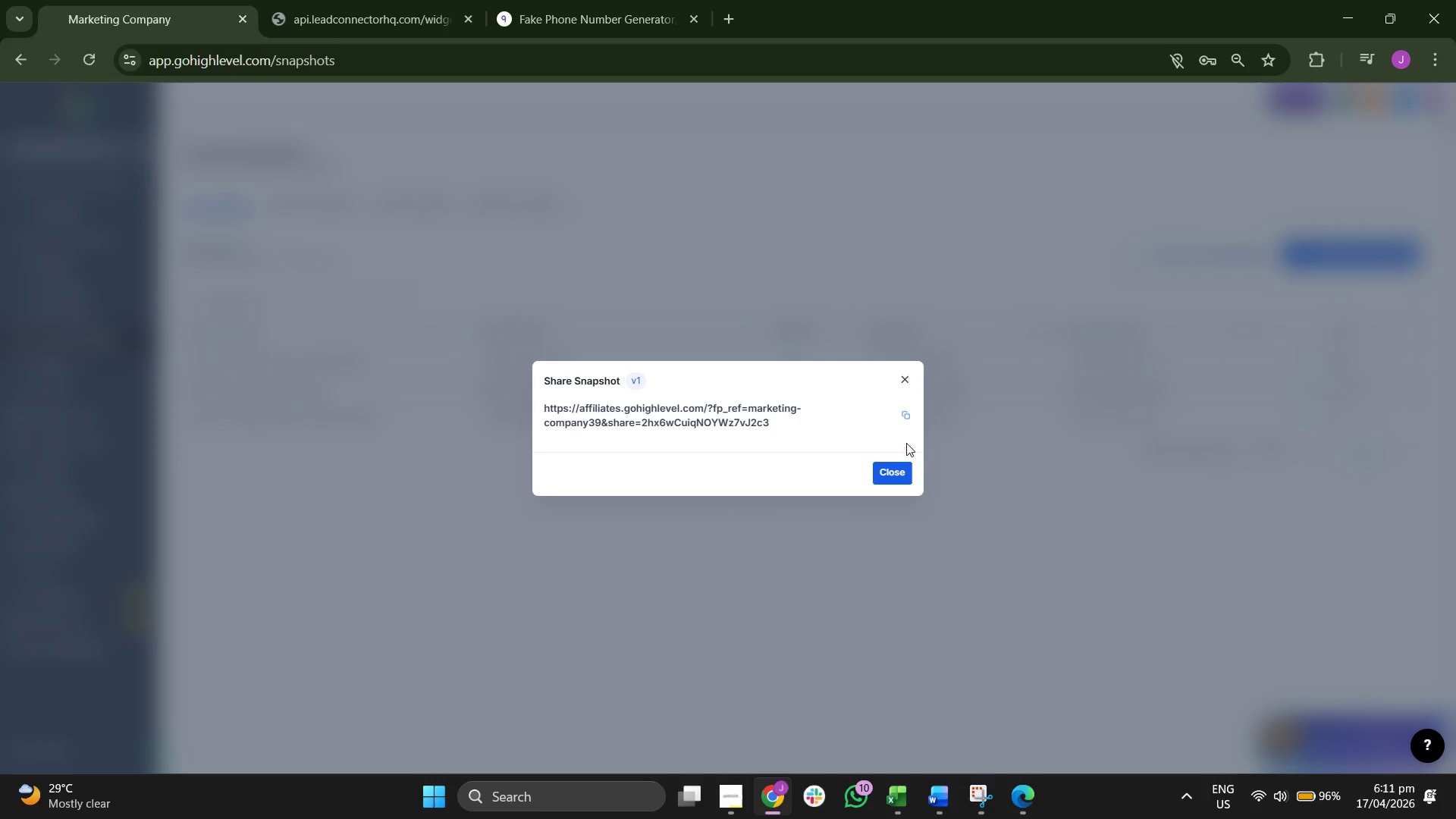 
left_click([904, 409])
 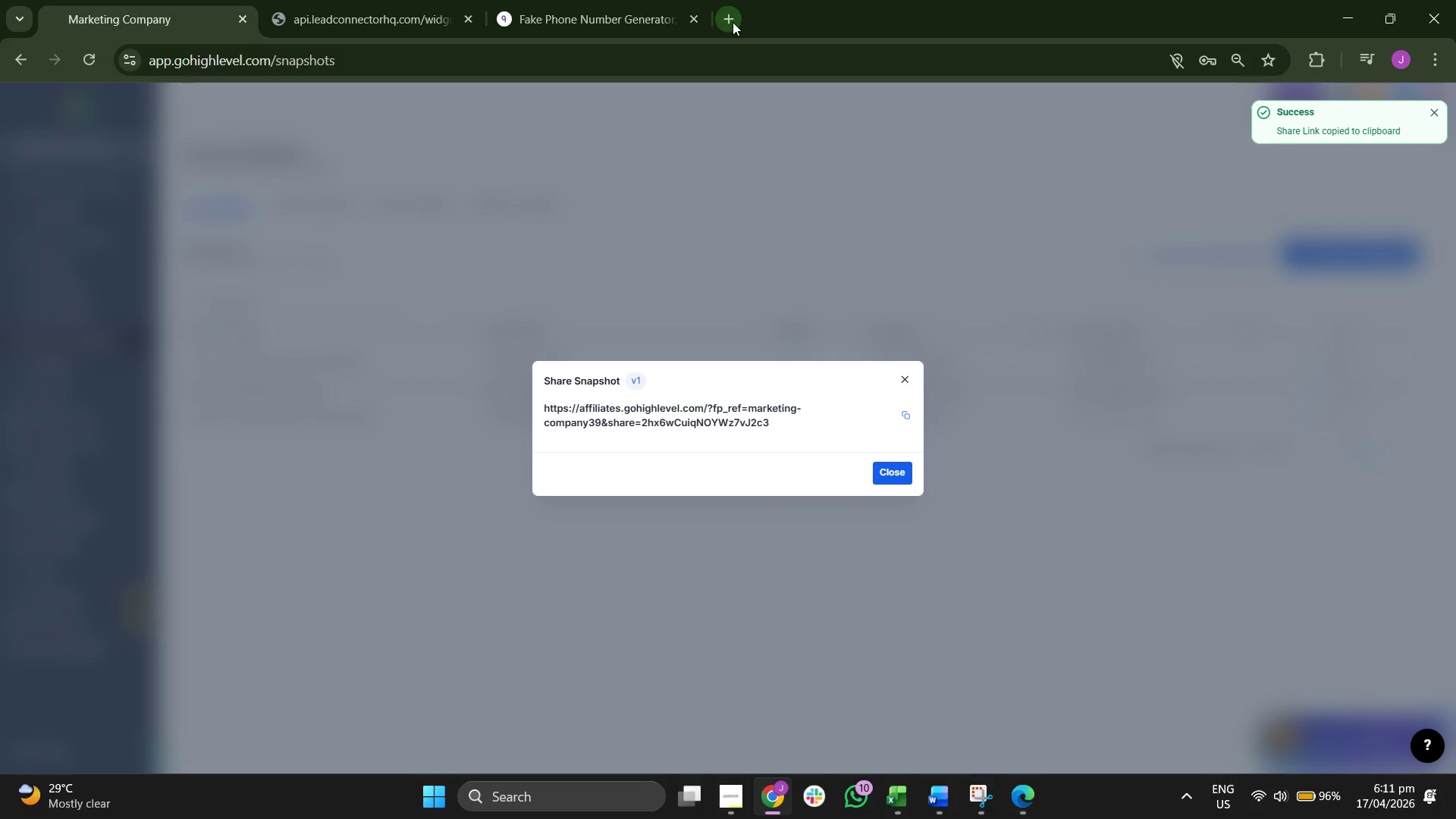 
left_click([733, 22])
 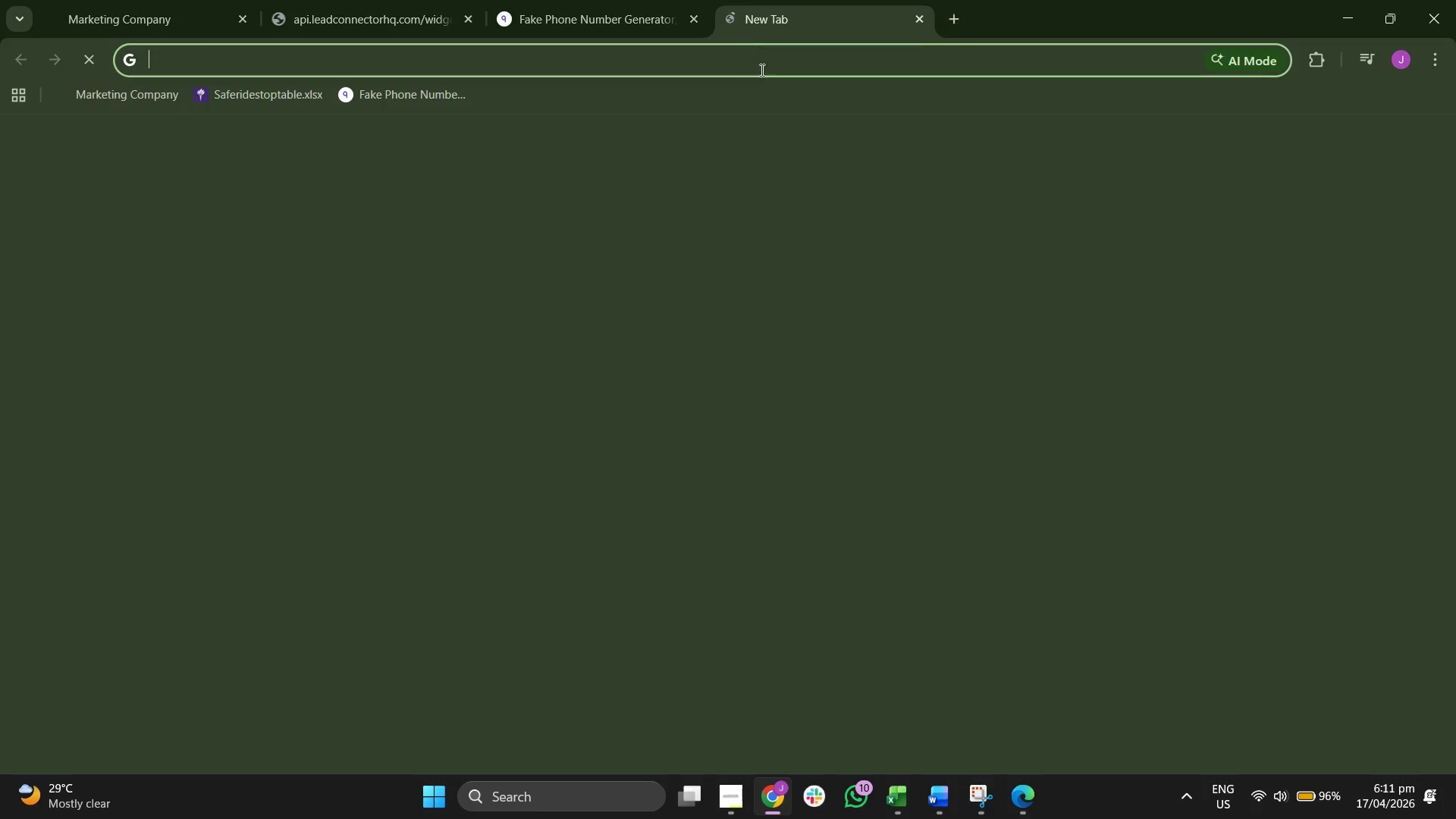 
key(Control+V)
 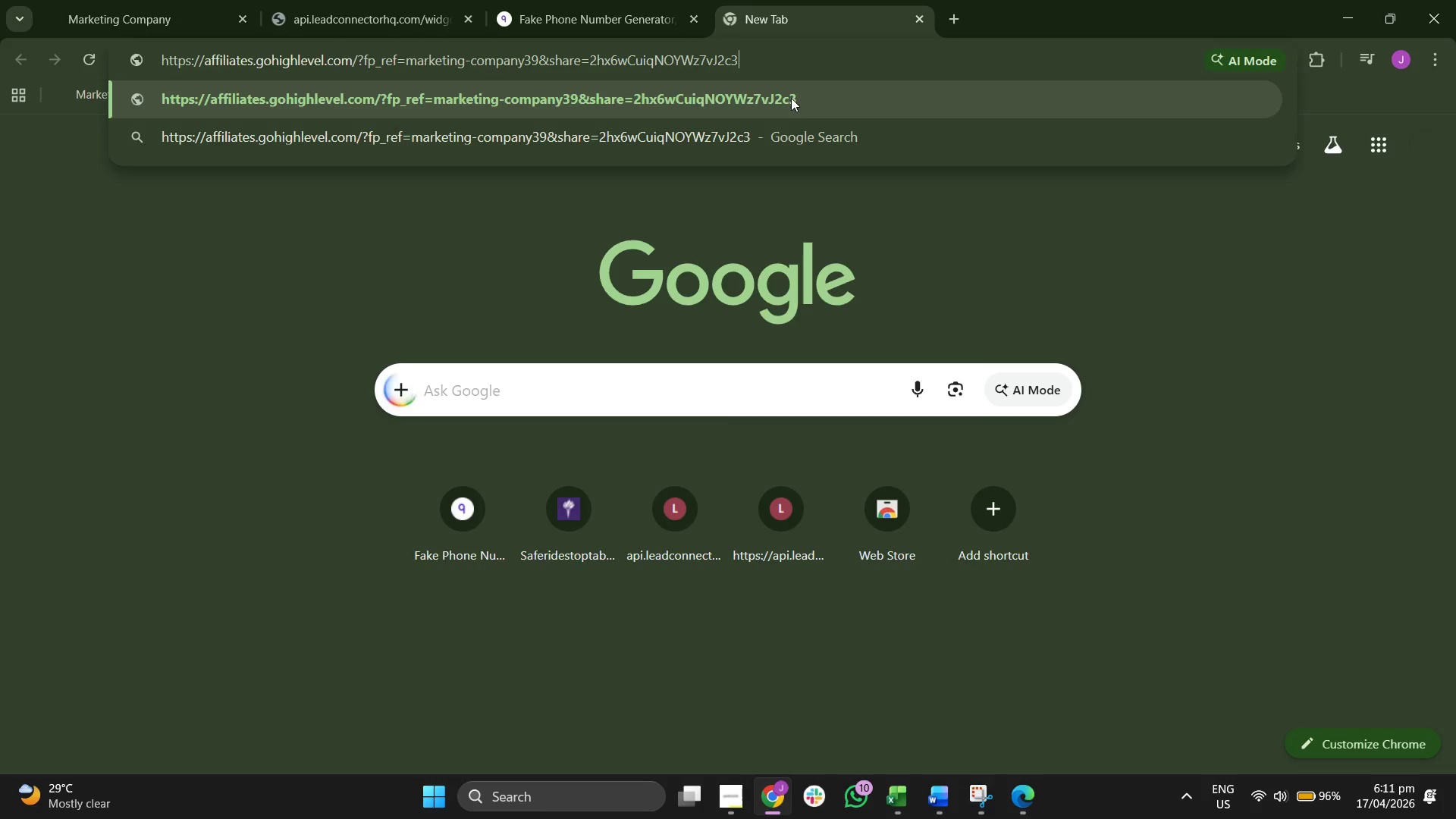 
key(Enter)
 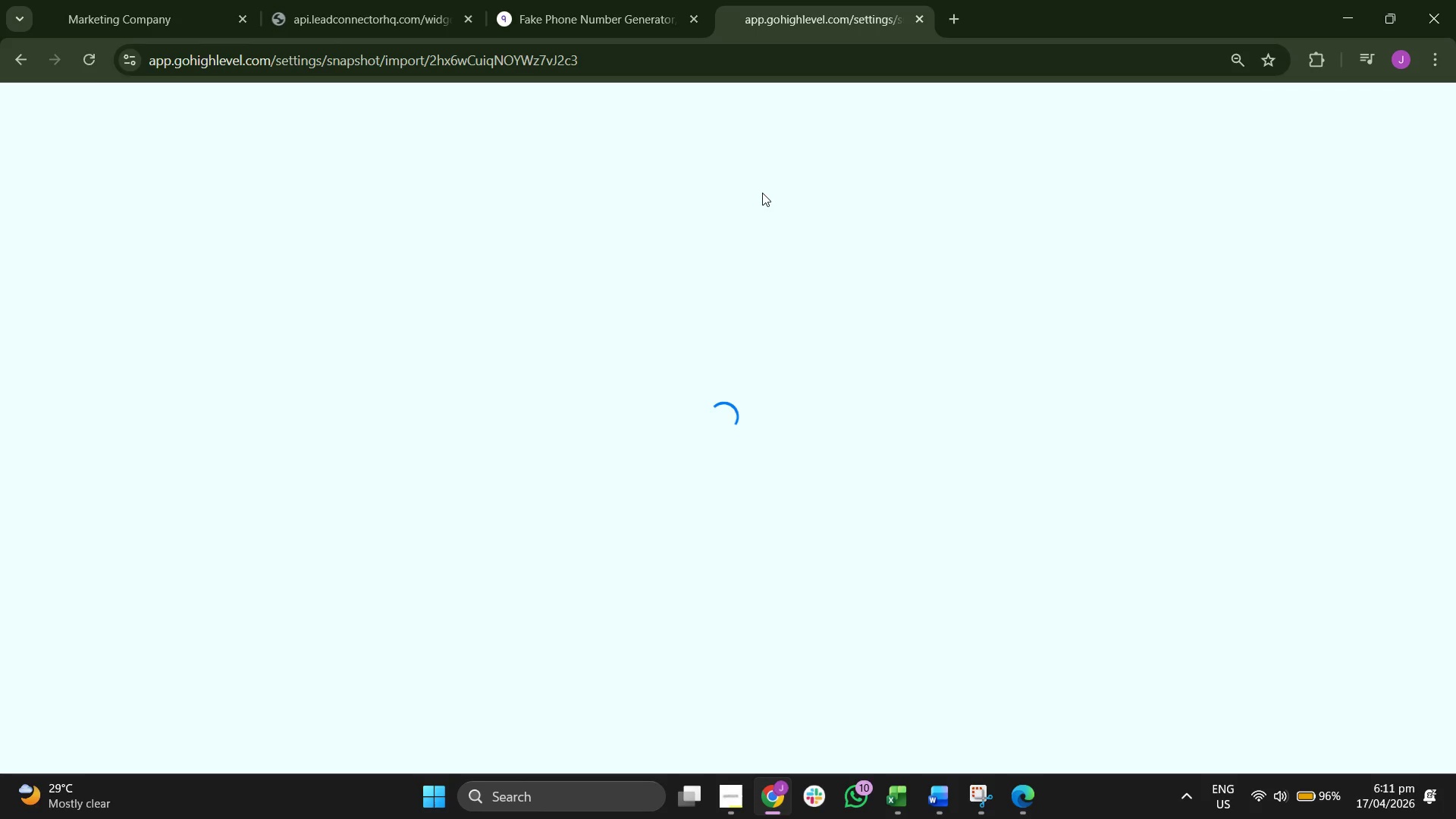 
wait(8.36)
 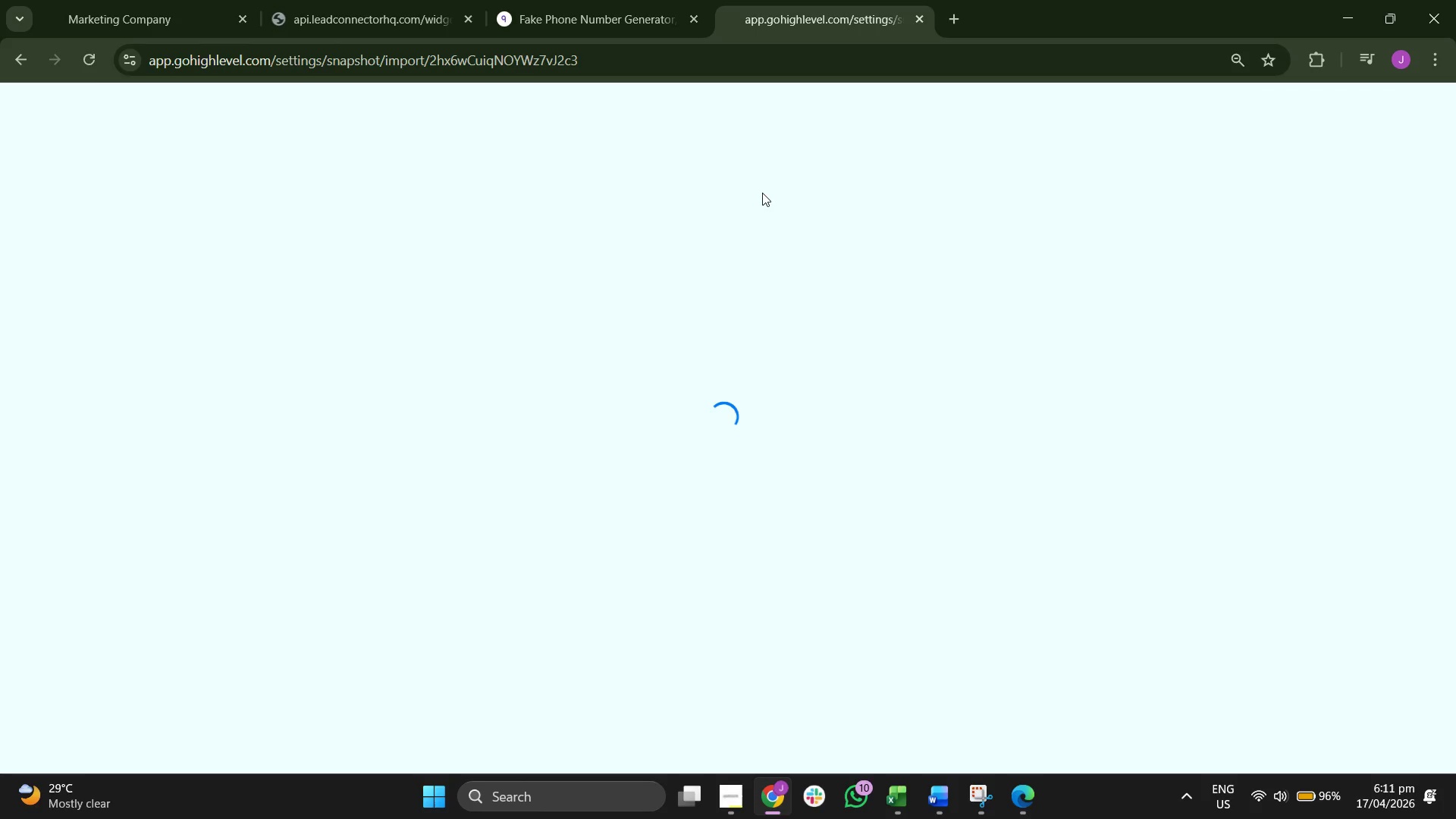 
double_click([463, 137])
 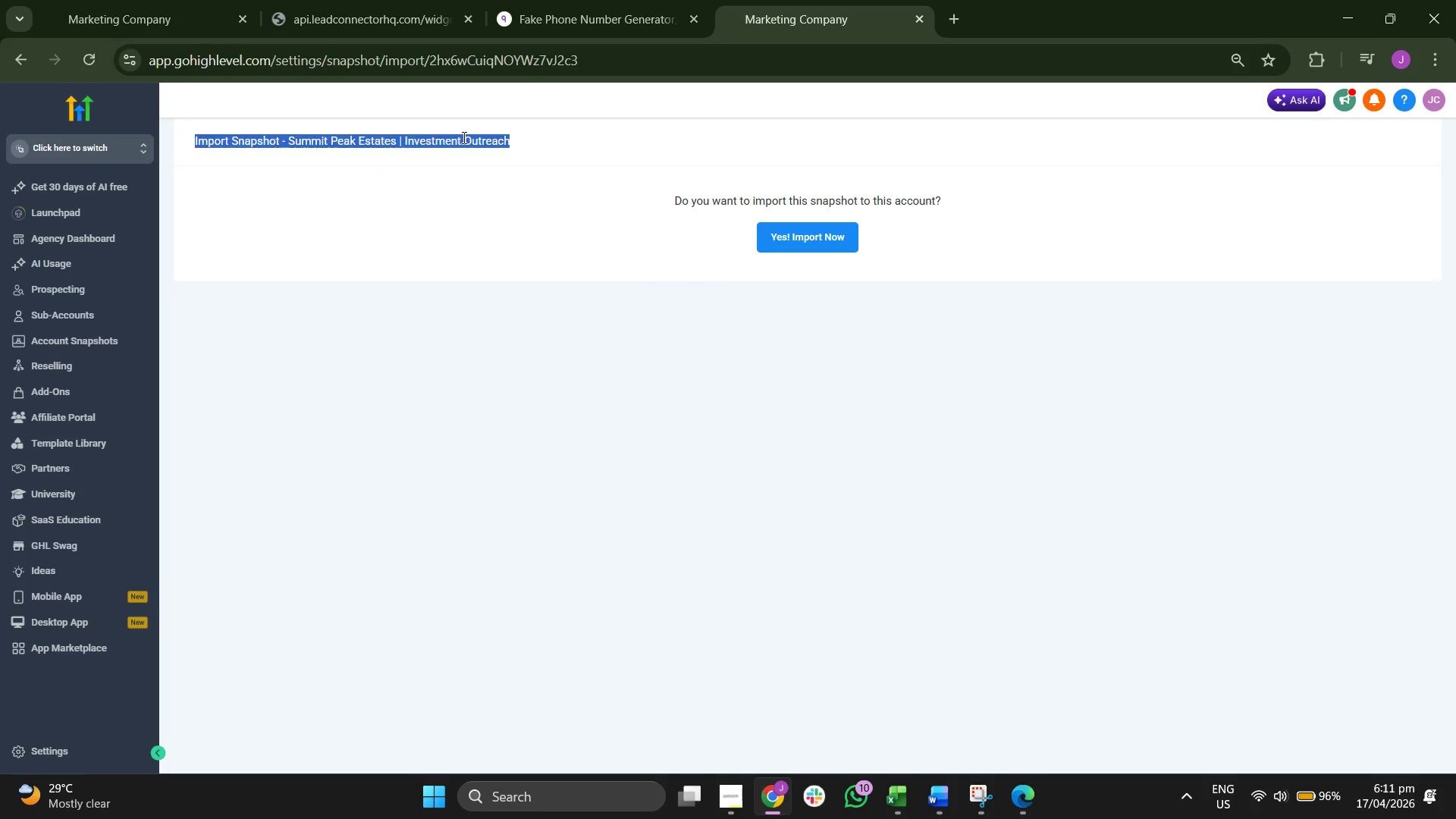 
triple_click([463, 137])
 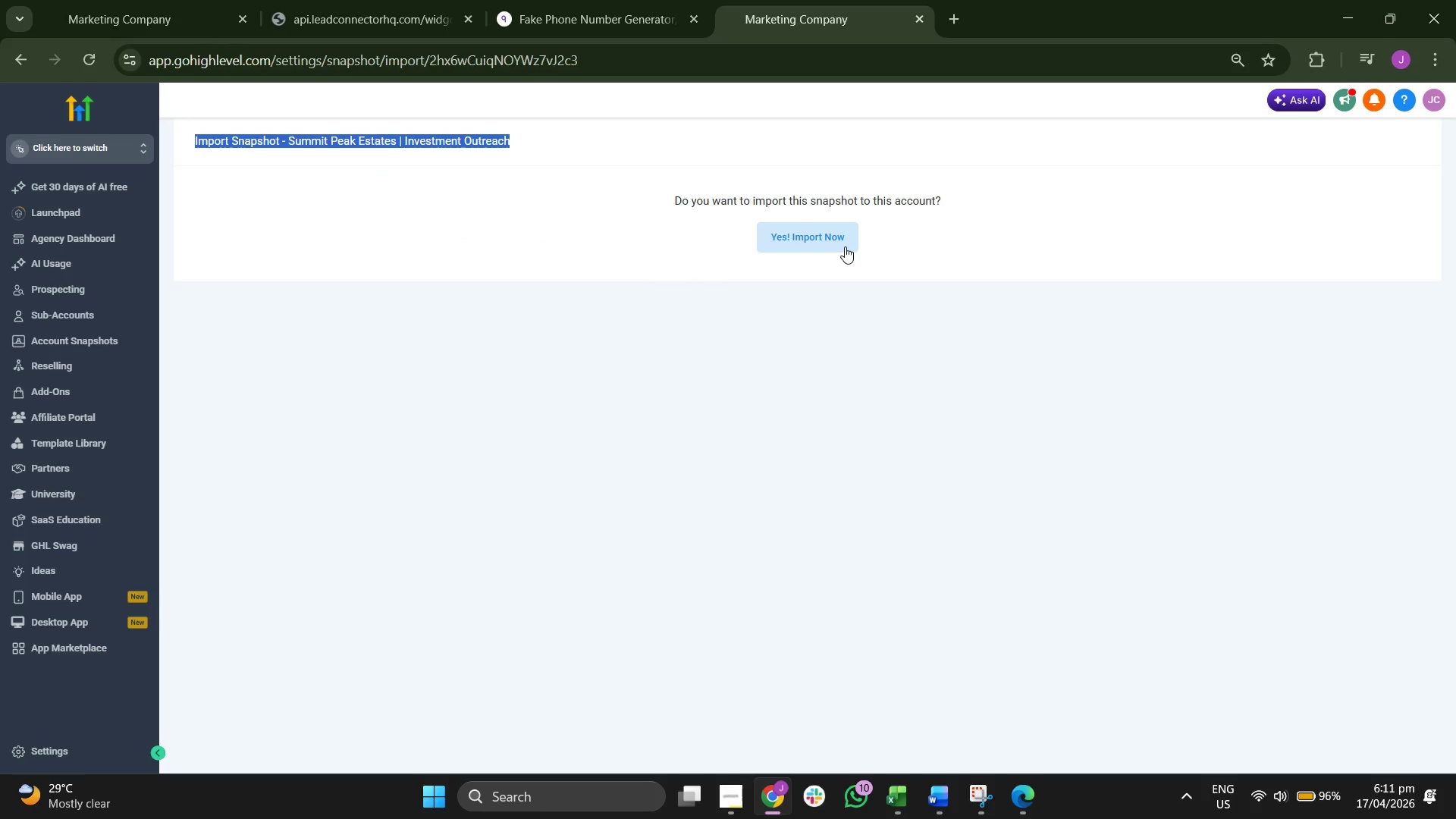 
left_click([551, 209])
 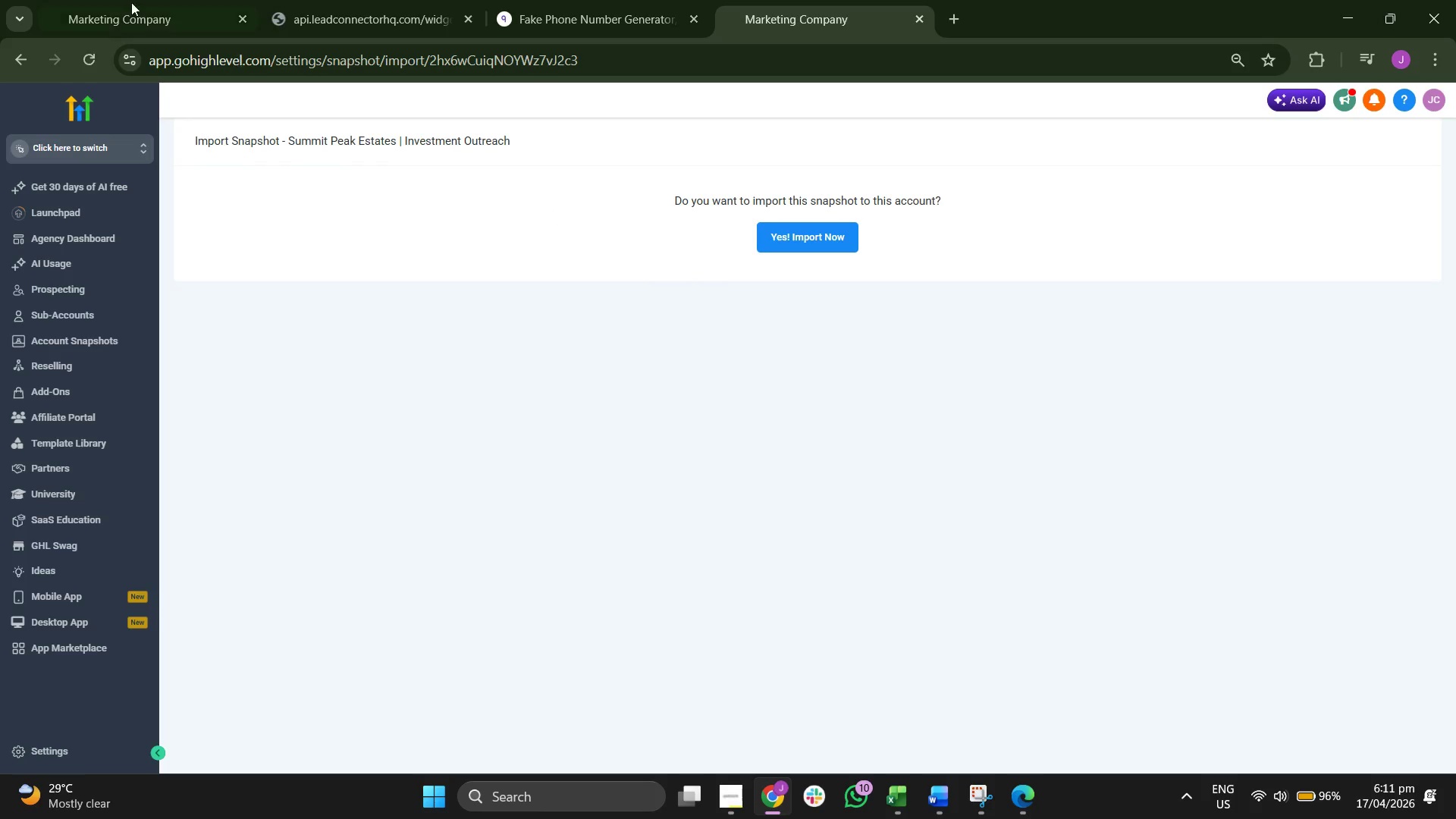 
left_click([110, 0])
 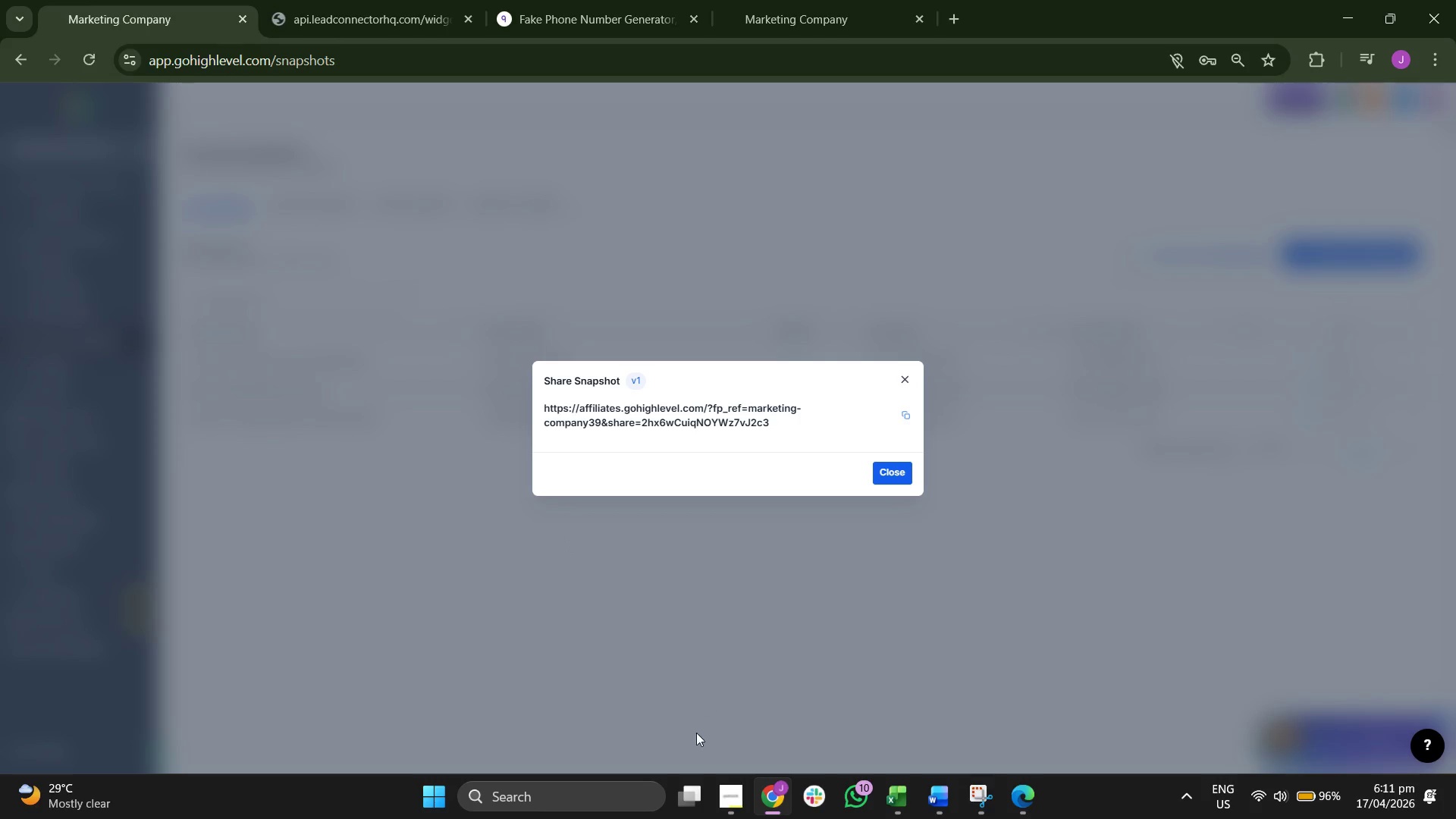 